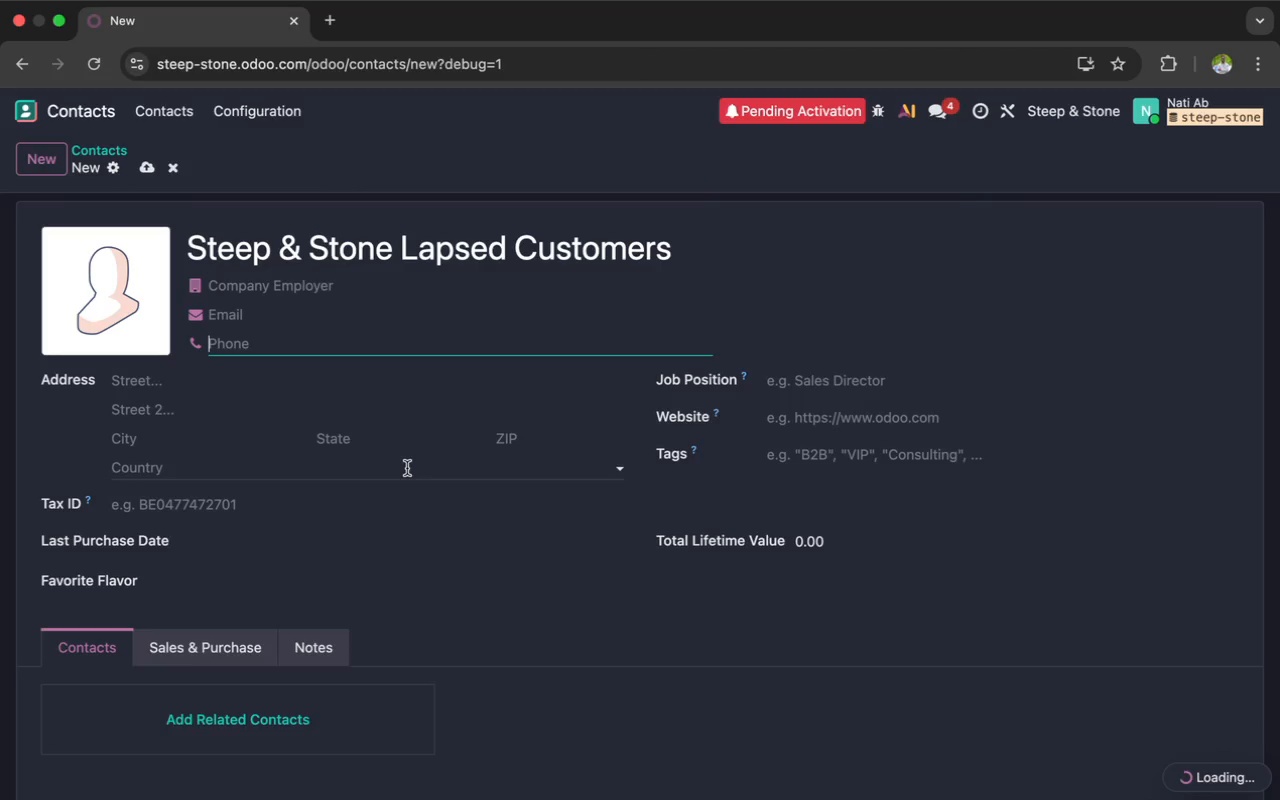 
wait(11.43)
 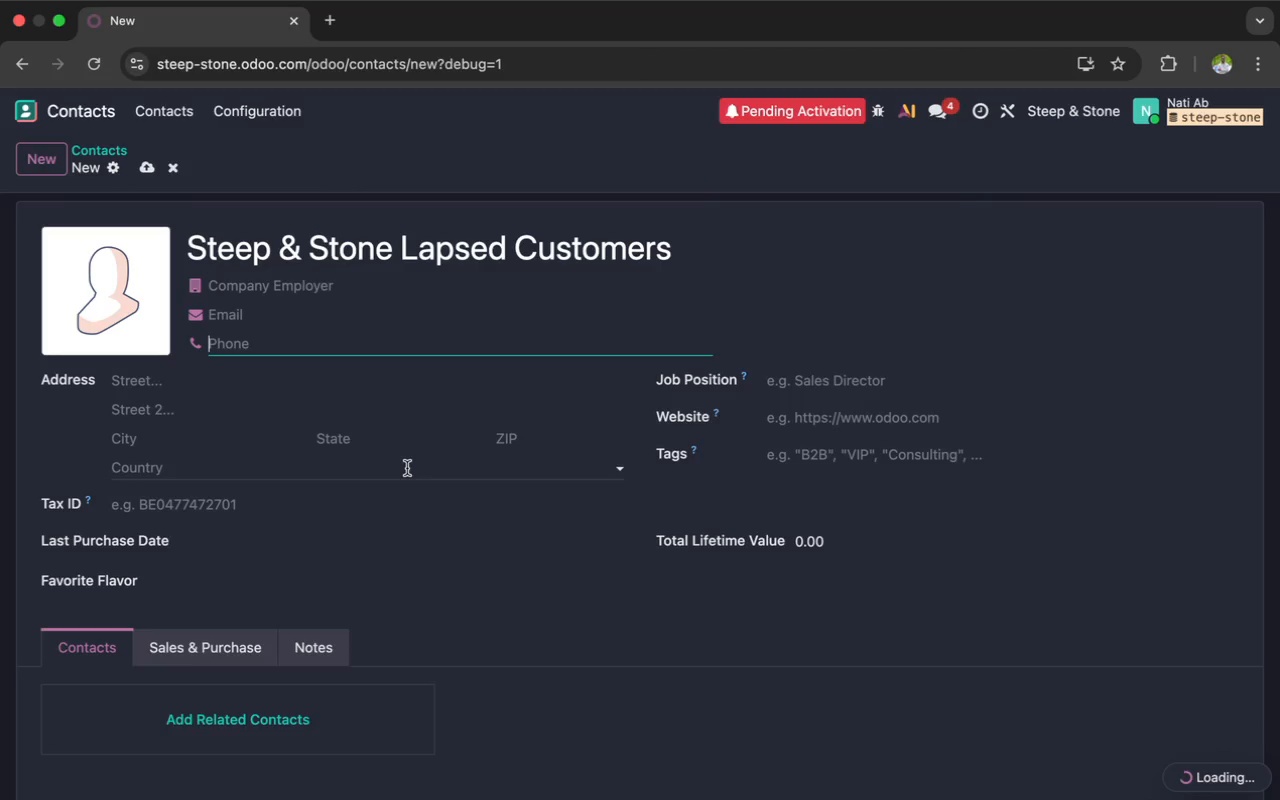 
scroll: coordinate [242, 527], scroll_direction: down, amount: 12.0
 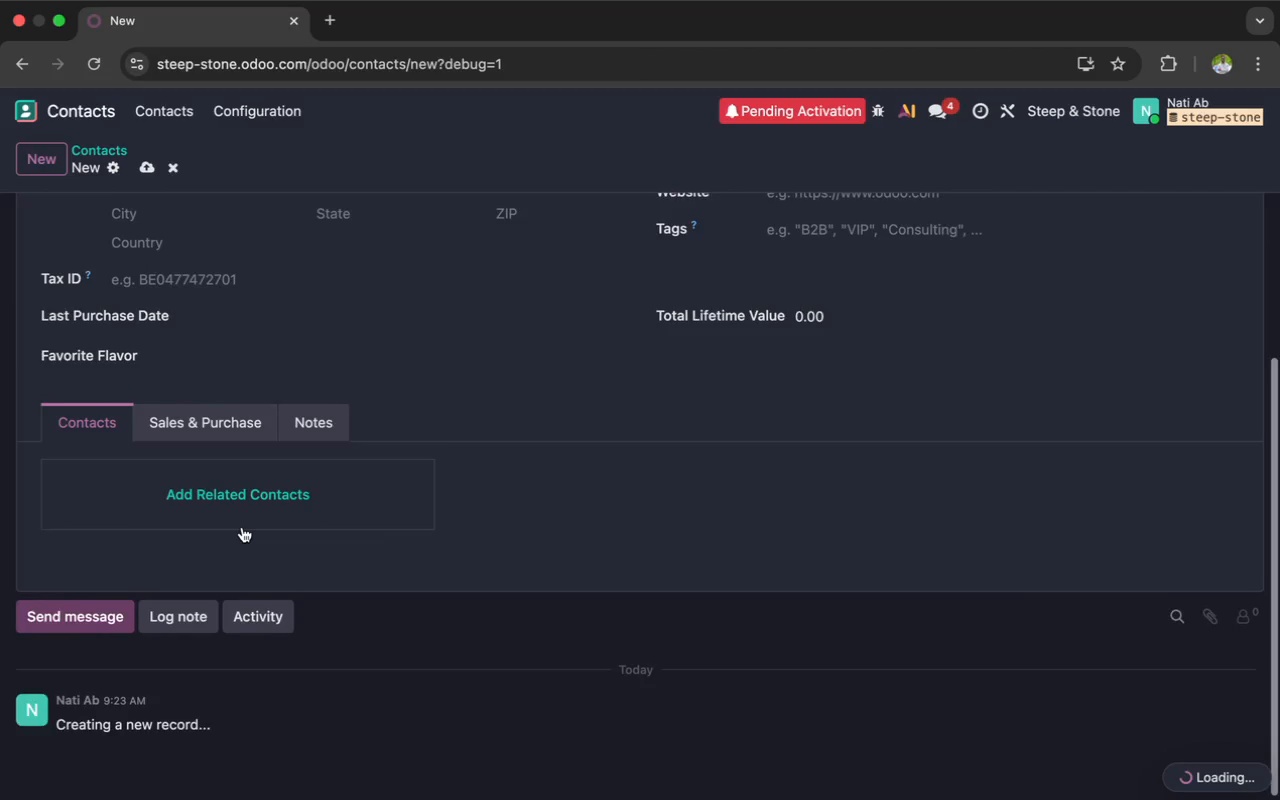 
scroll: coordinate [242, 527], scroll_direction: up, amount: 133.0
 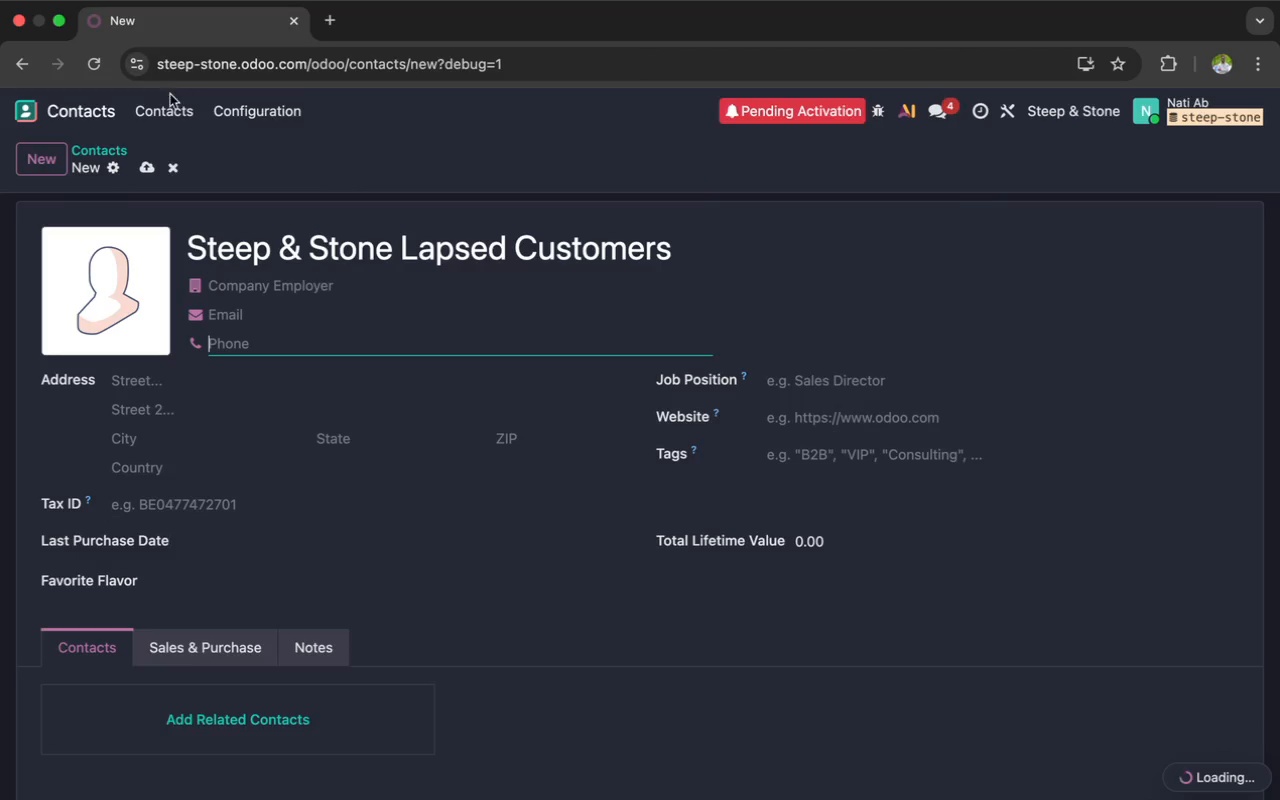 
left_click([166, 103])
 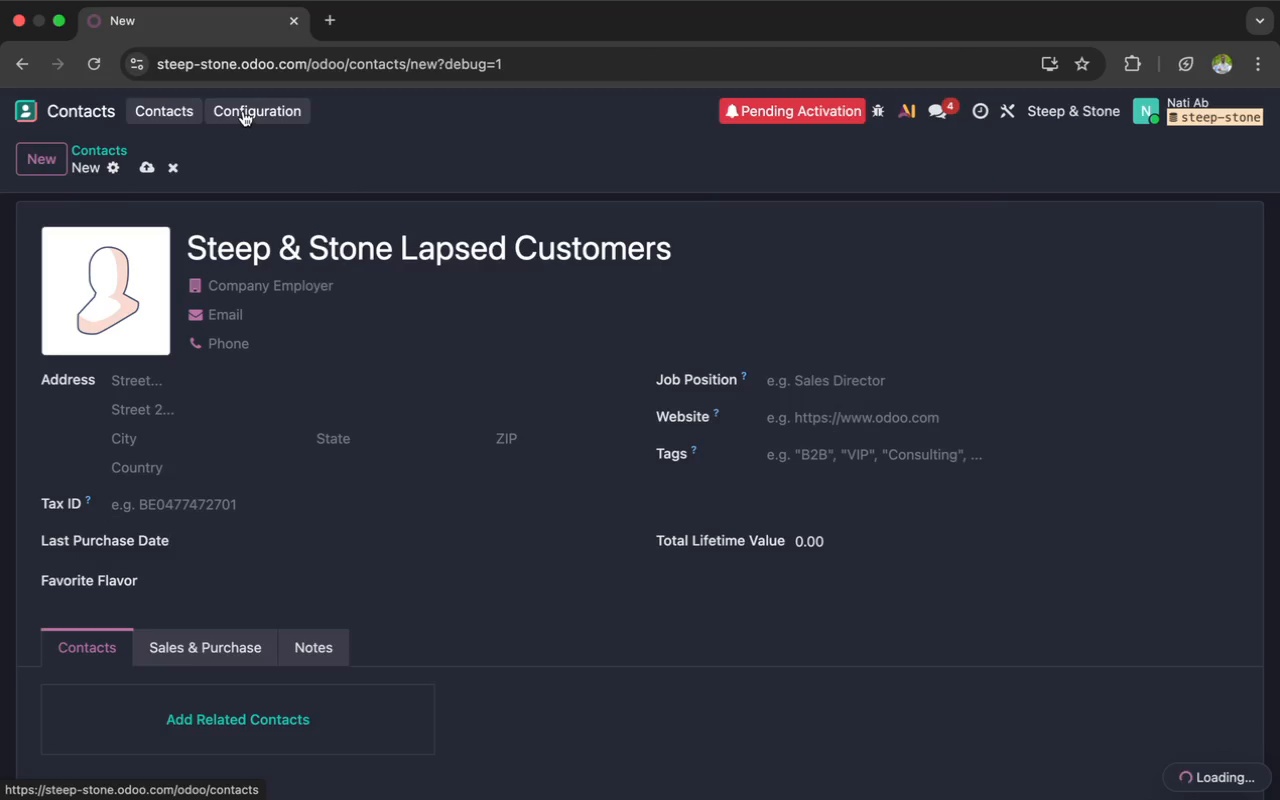 
left_click([243, 110])
 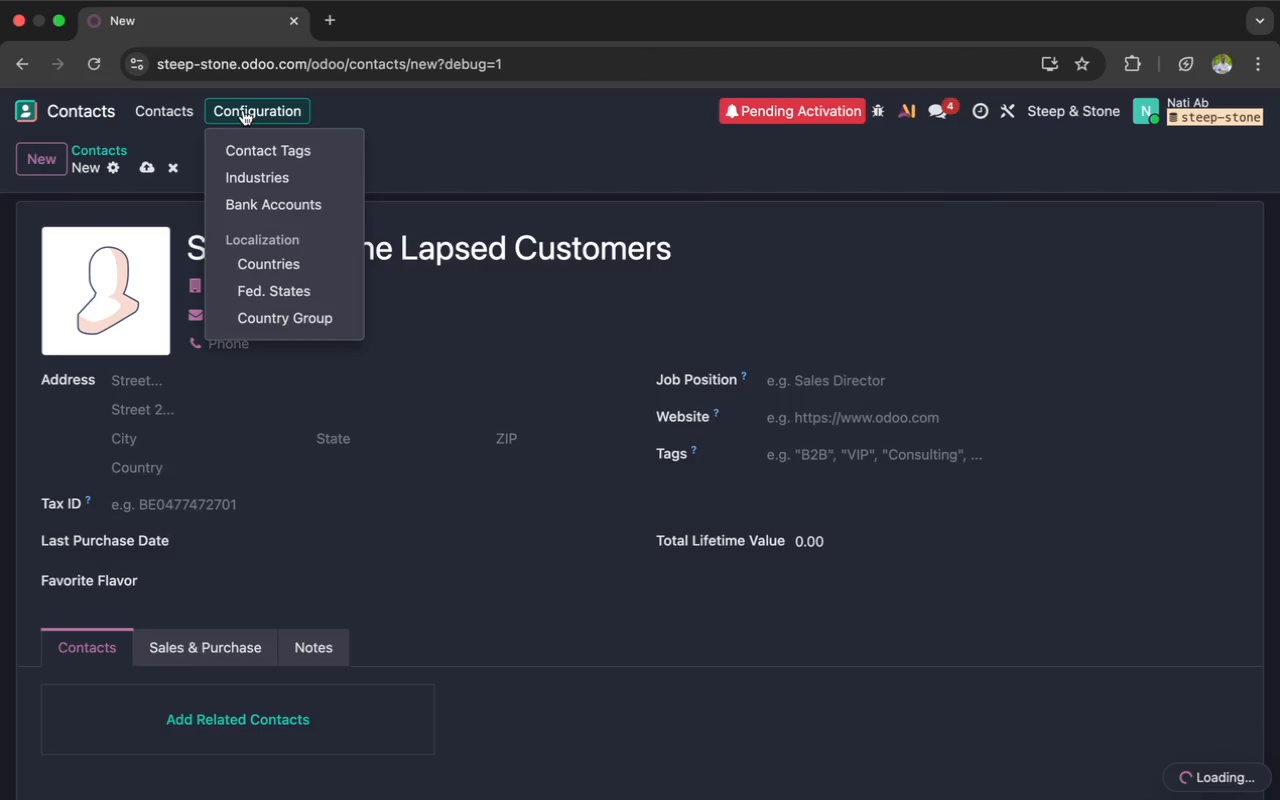 
wait(5.55)
 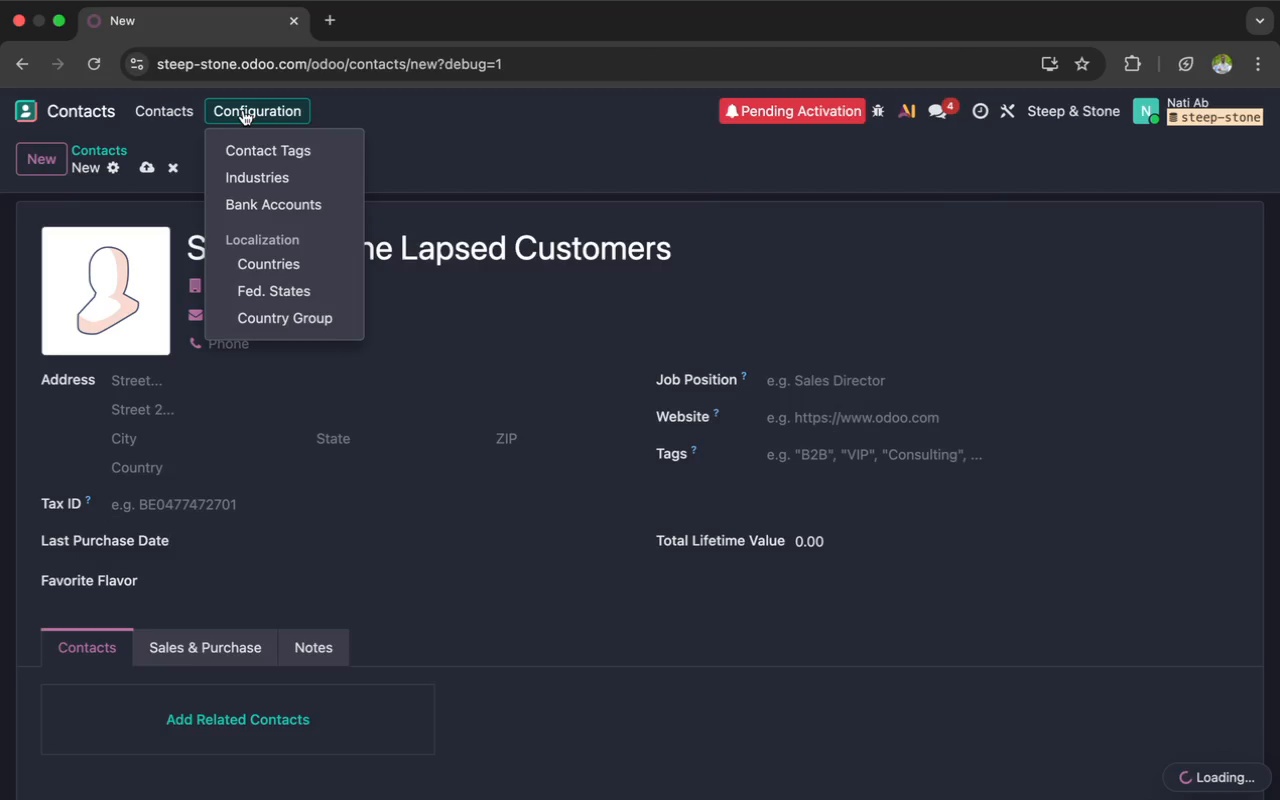 
left_click([185, 130])
 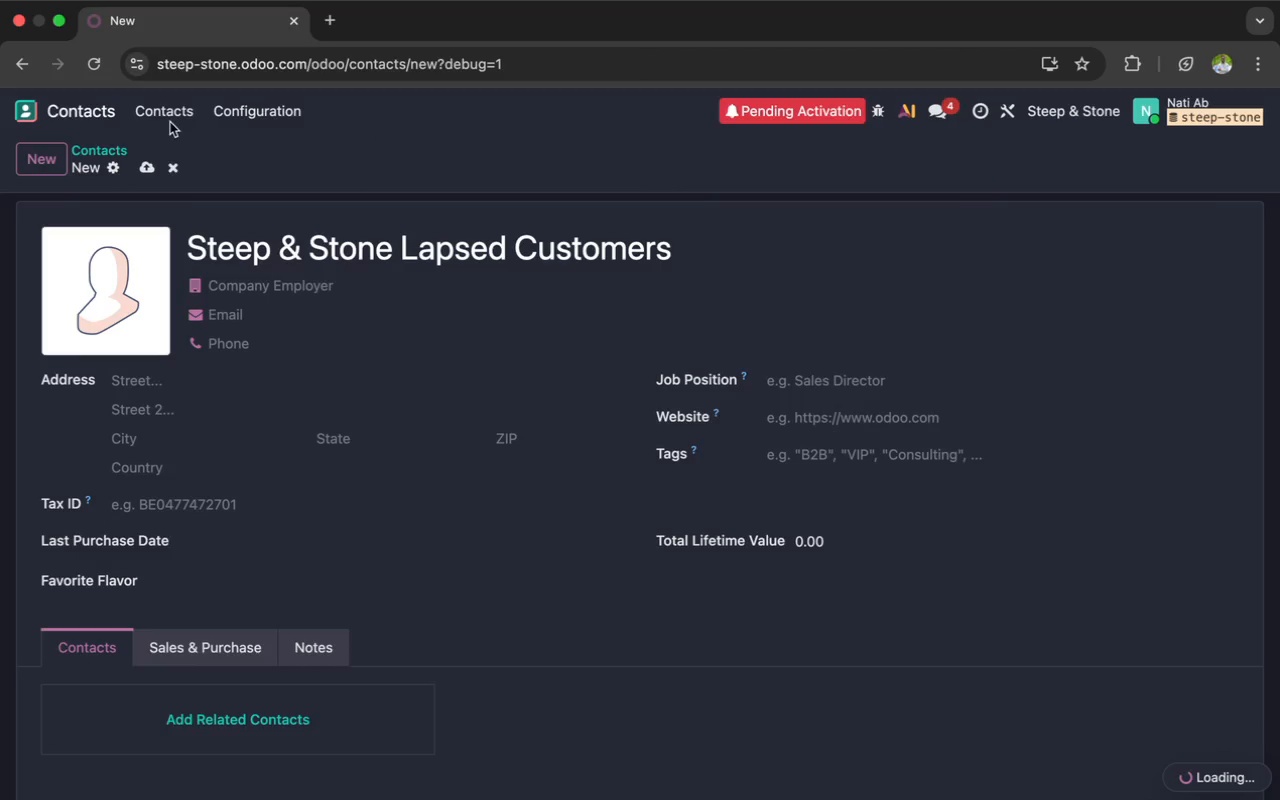 
left_click([167, 120])
 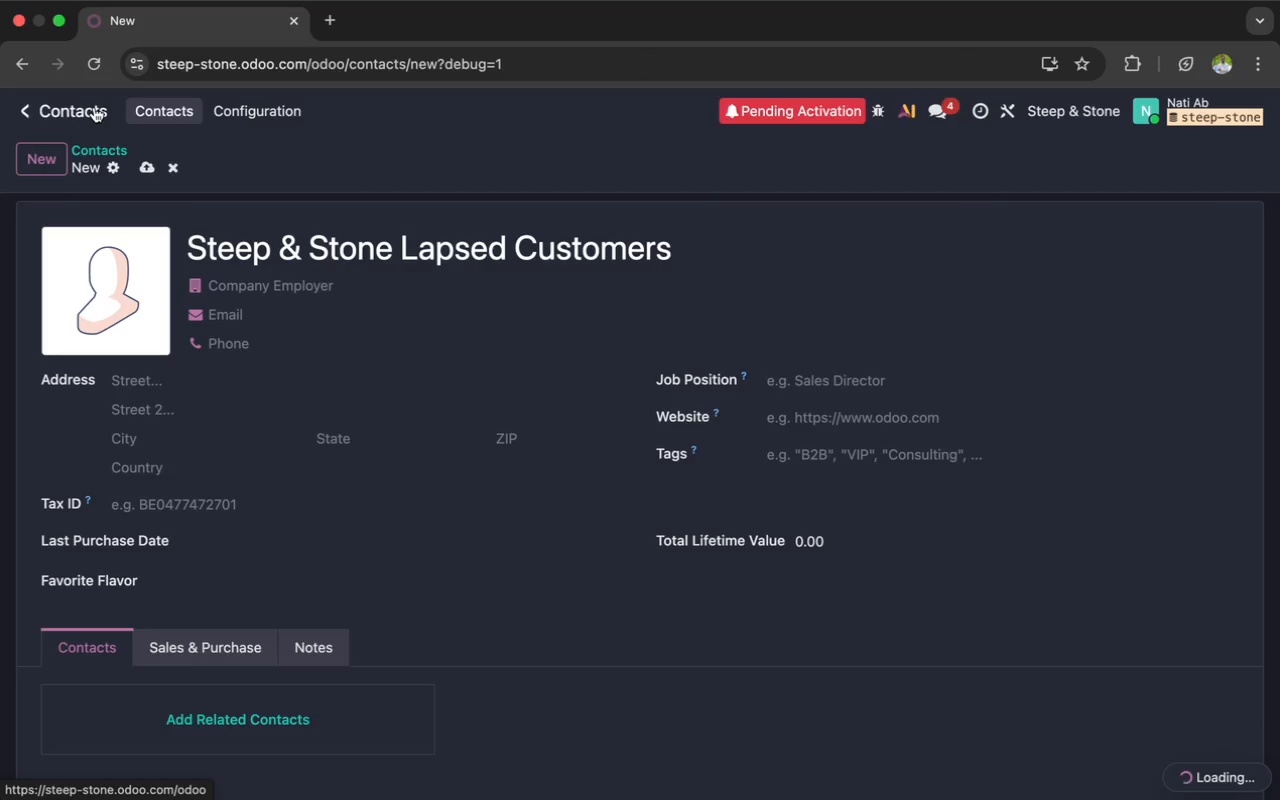 
left_click([8, 108])
 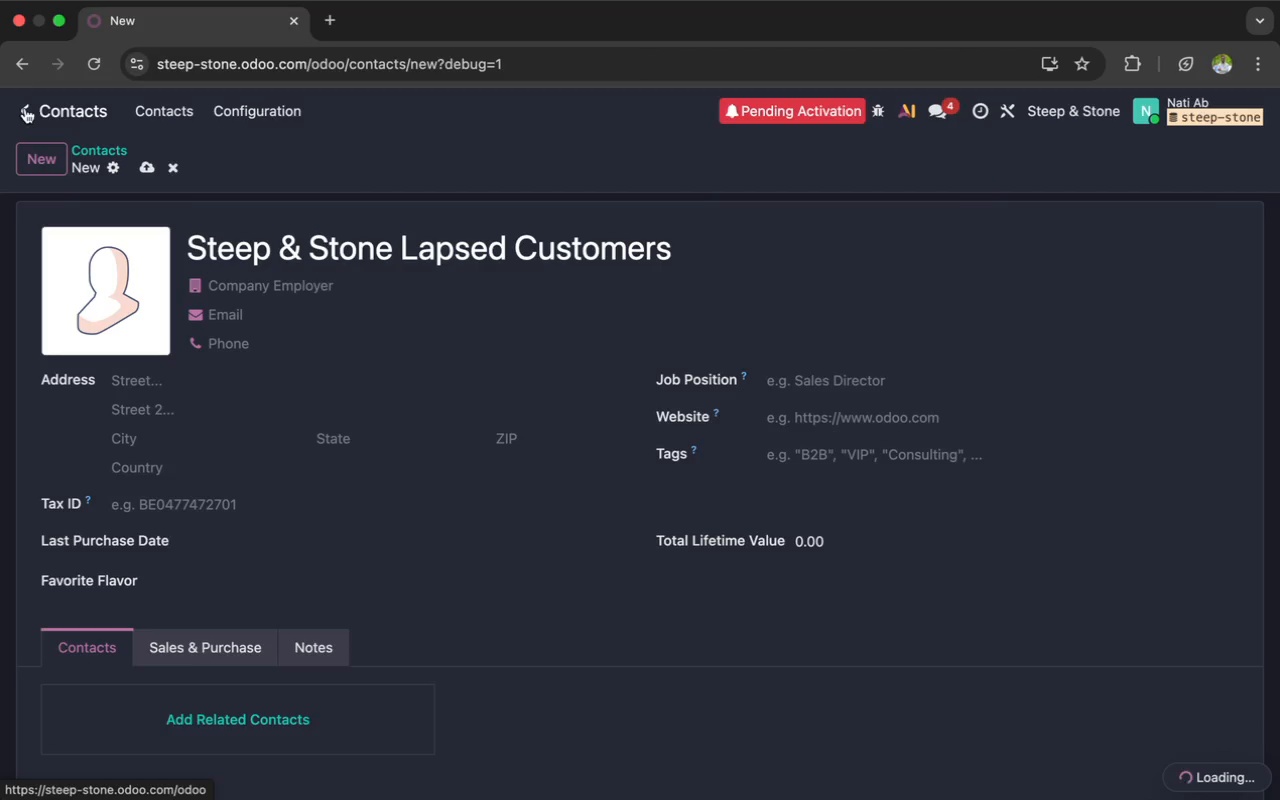 
left_click([26, 108])
 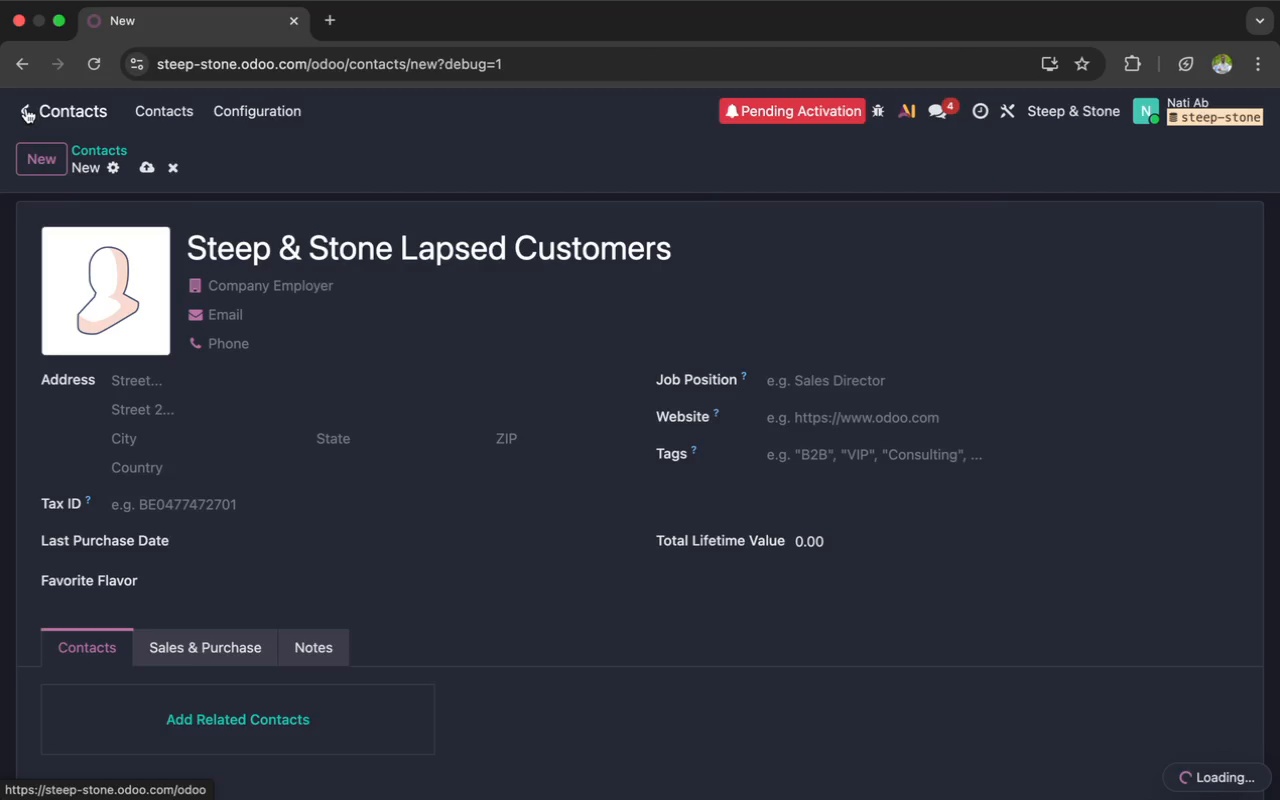 
left_click([44, 108])
 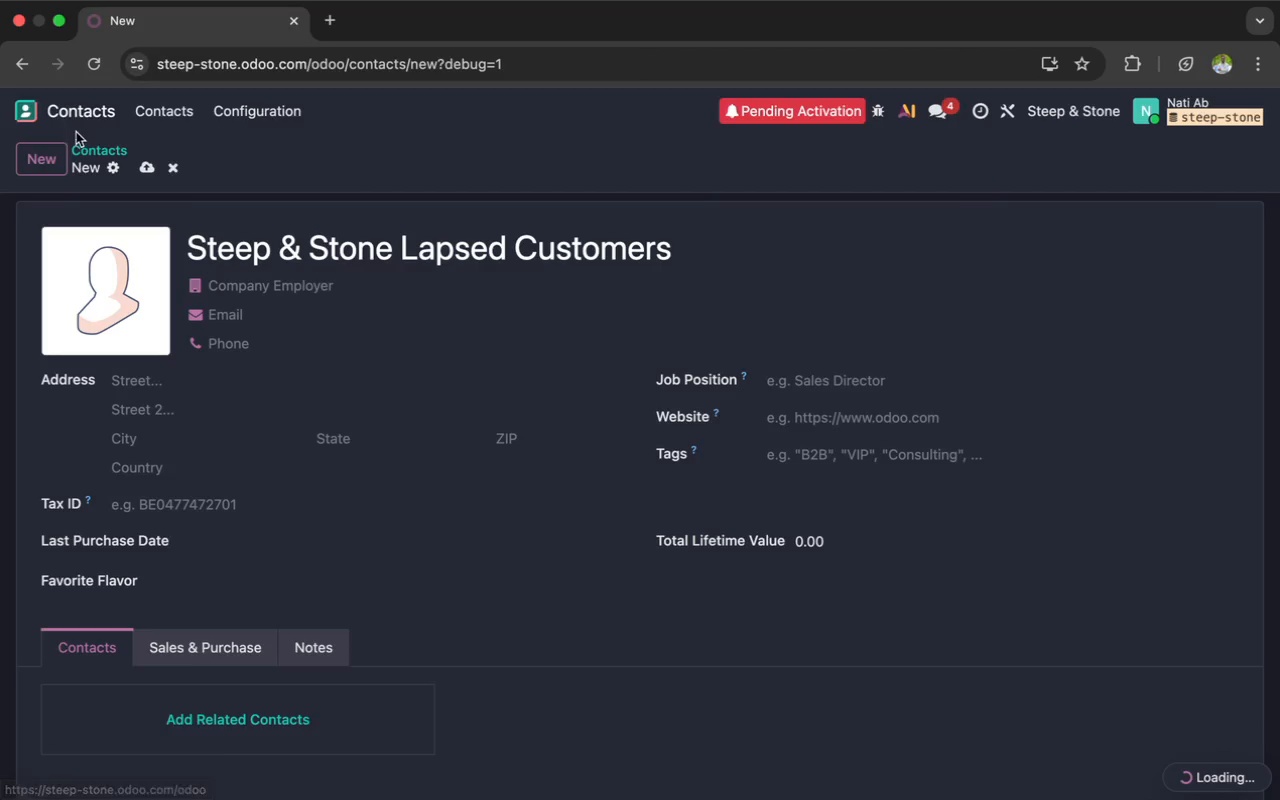 
left_click([79, 112])
 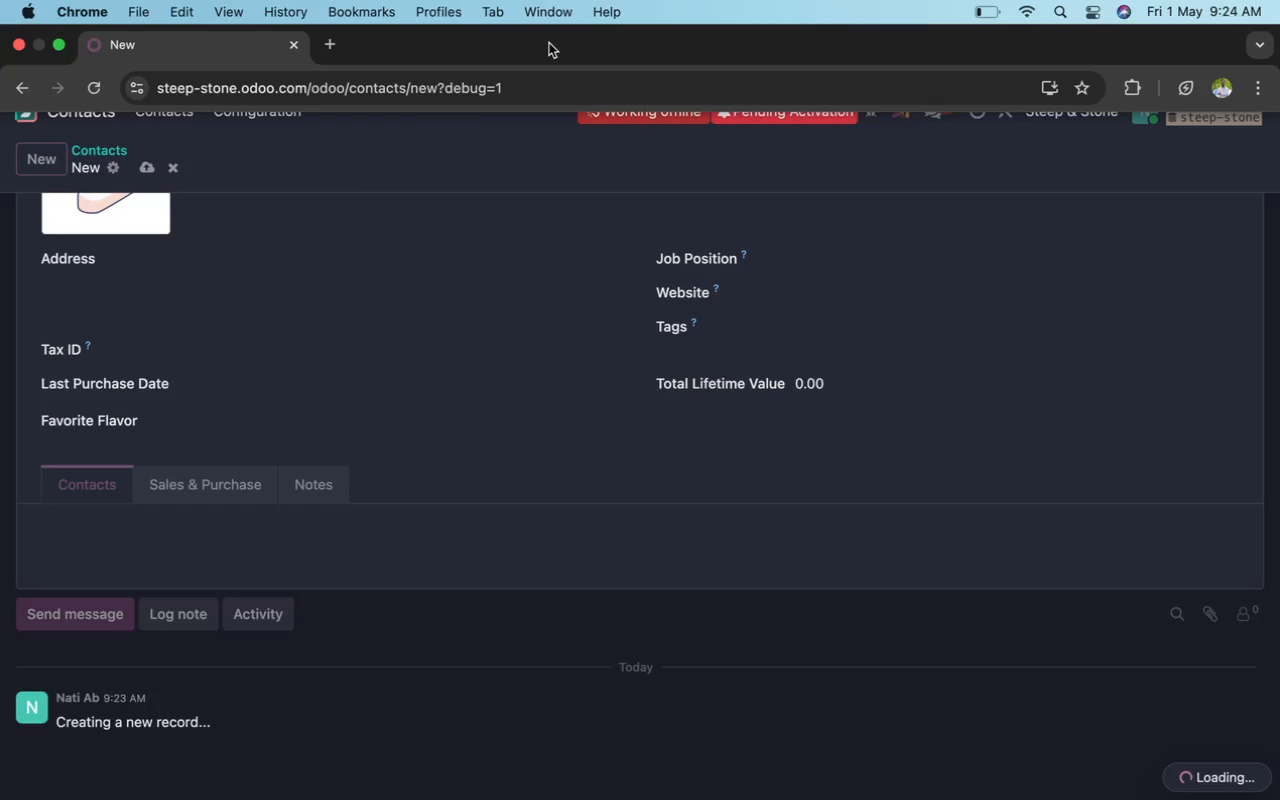 
wait(30.33)
 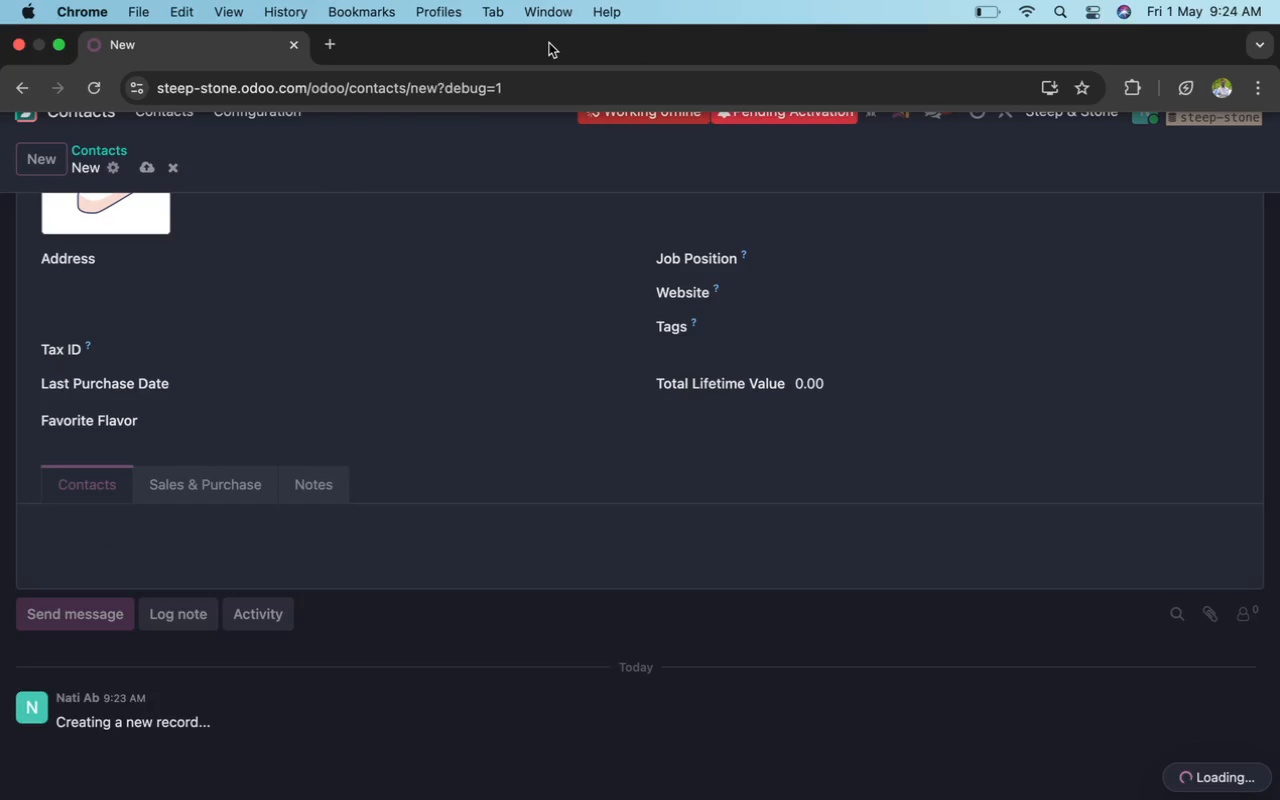 
left_click([1027, 5])
 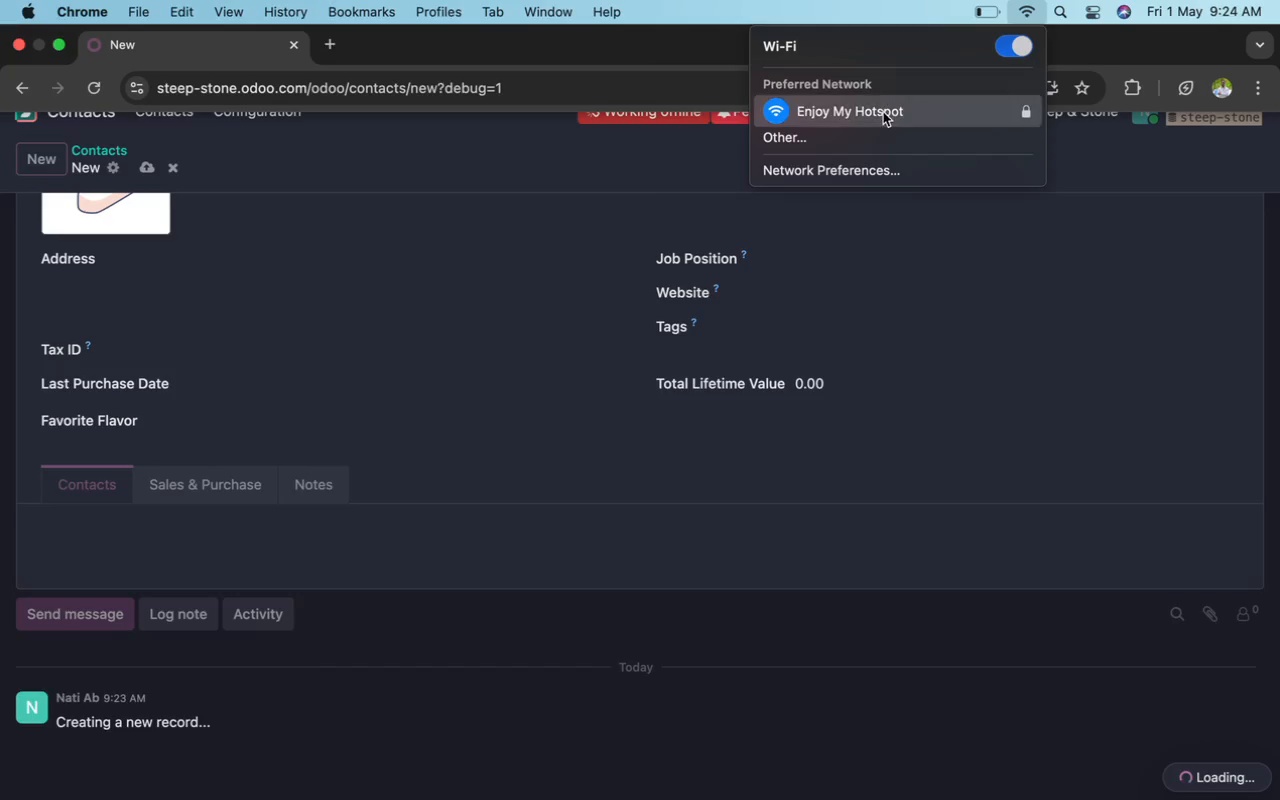 
left_click([880, 114])
 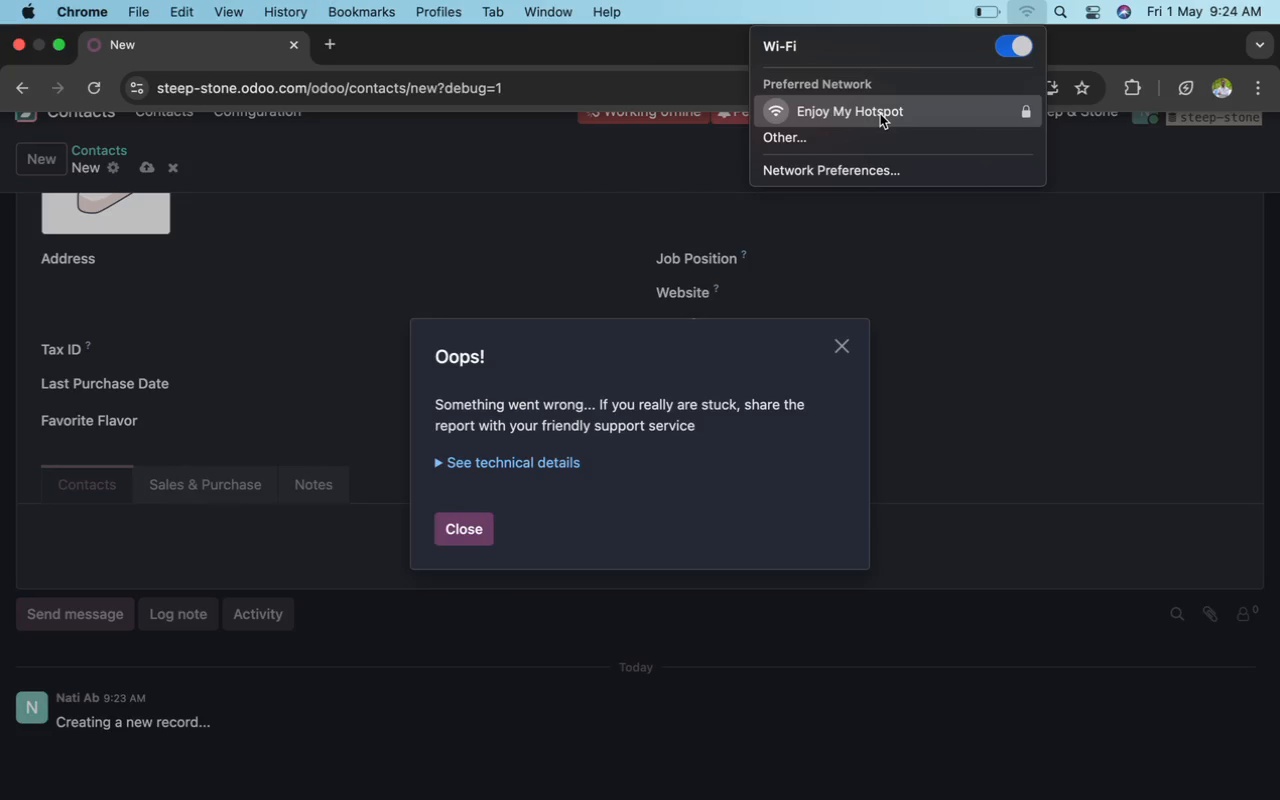 
left_click([880, 114])
 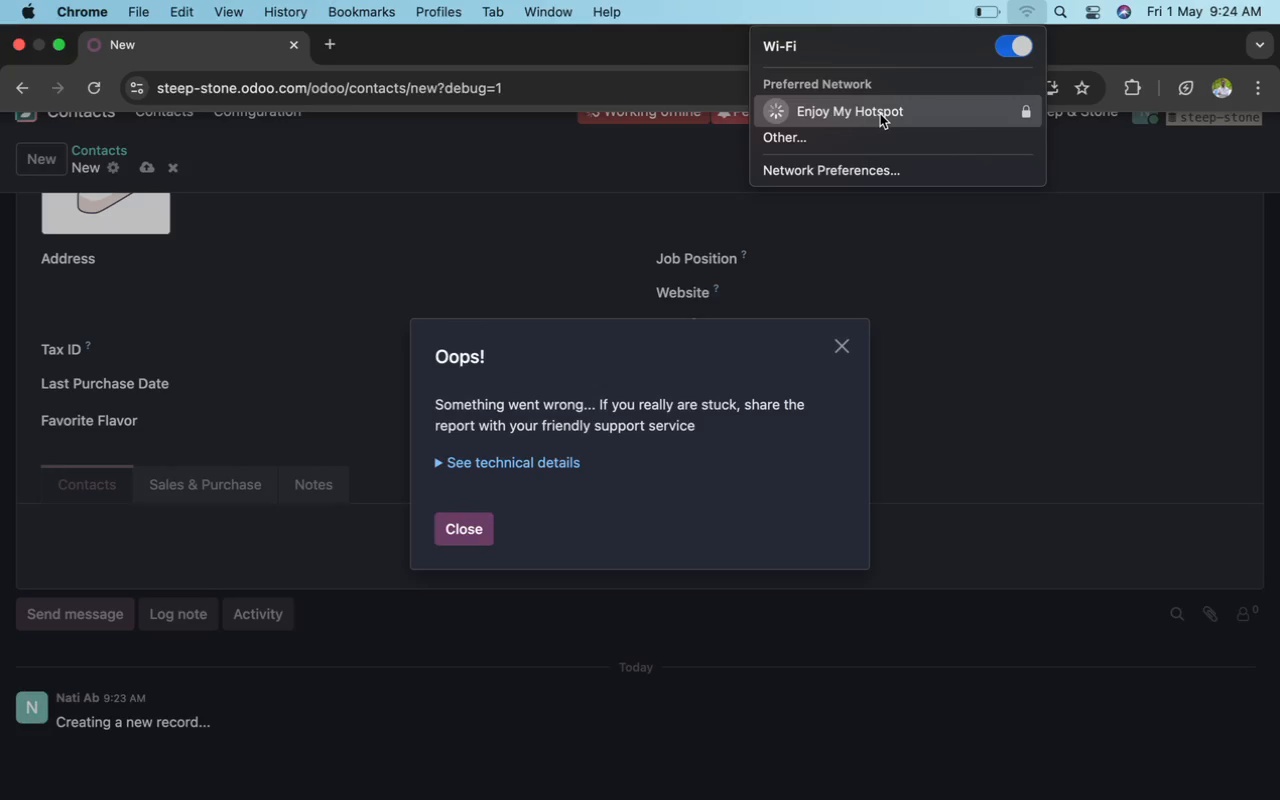 
wait(8.7)
 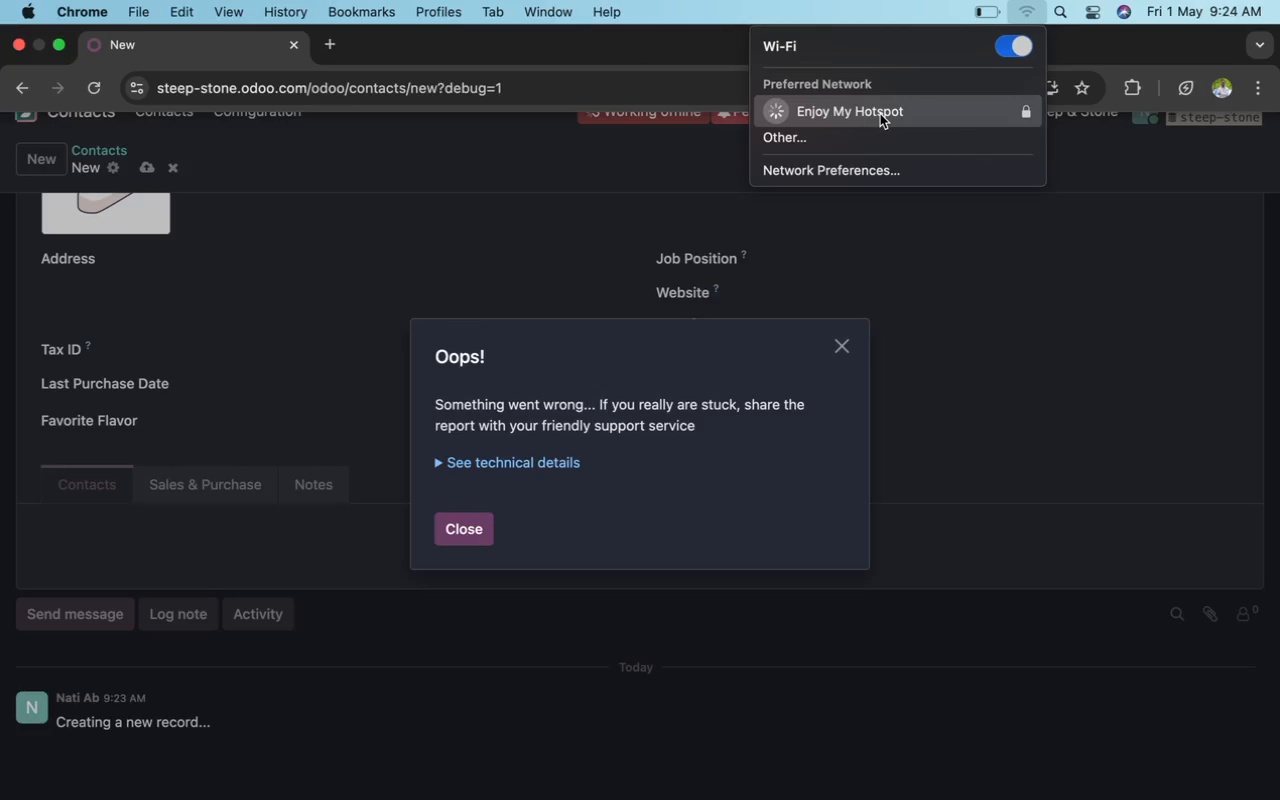 
left_click([845, 345])
 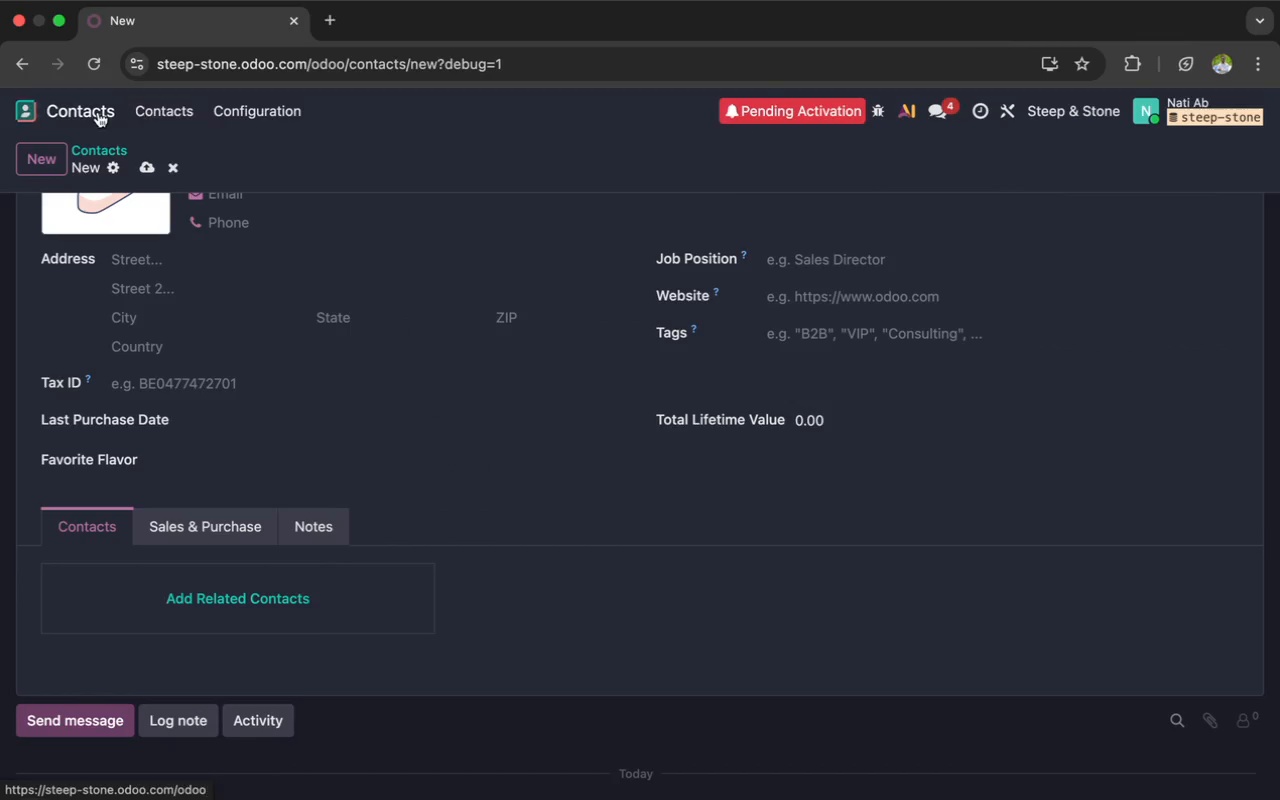 
left_click([82, 109])
 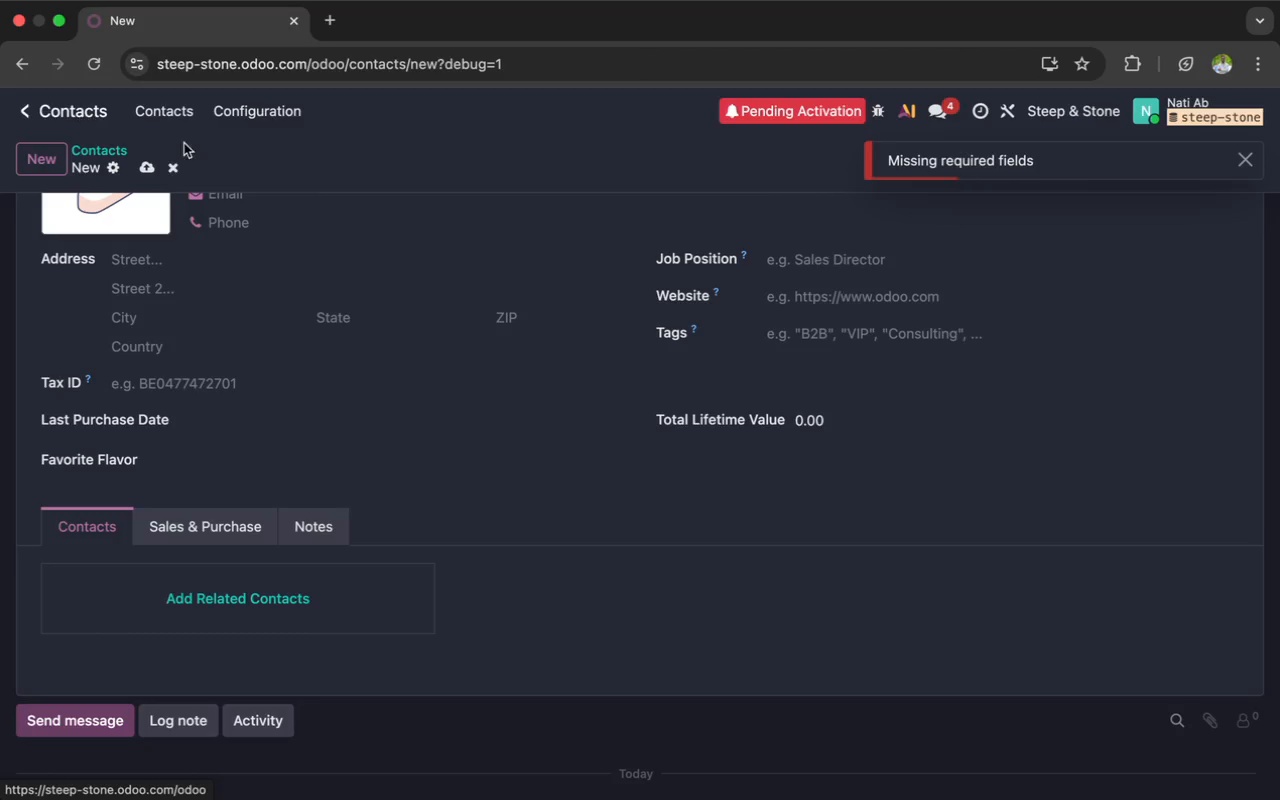 
scroll: coordinate [360, 484], scroll_direction: up, amount: 7.0
 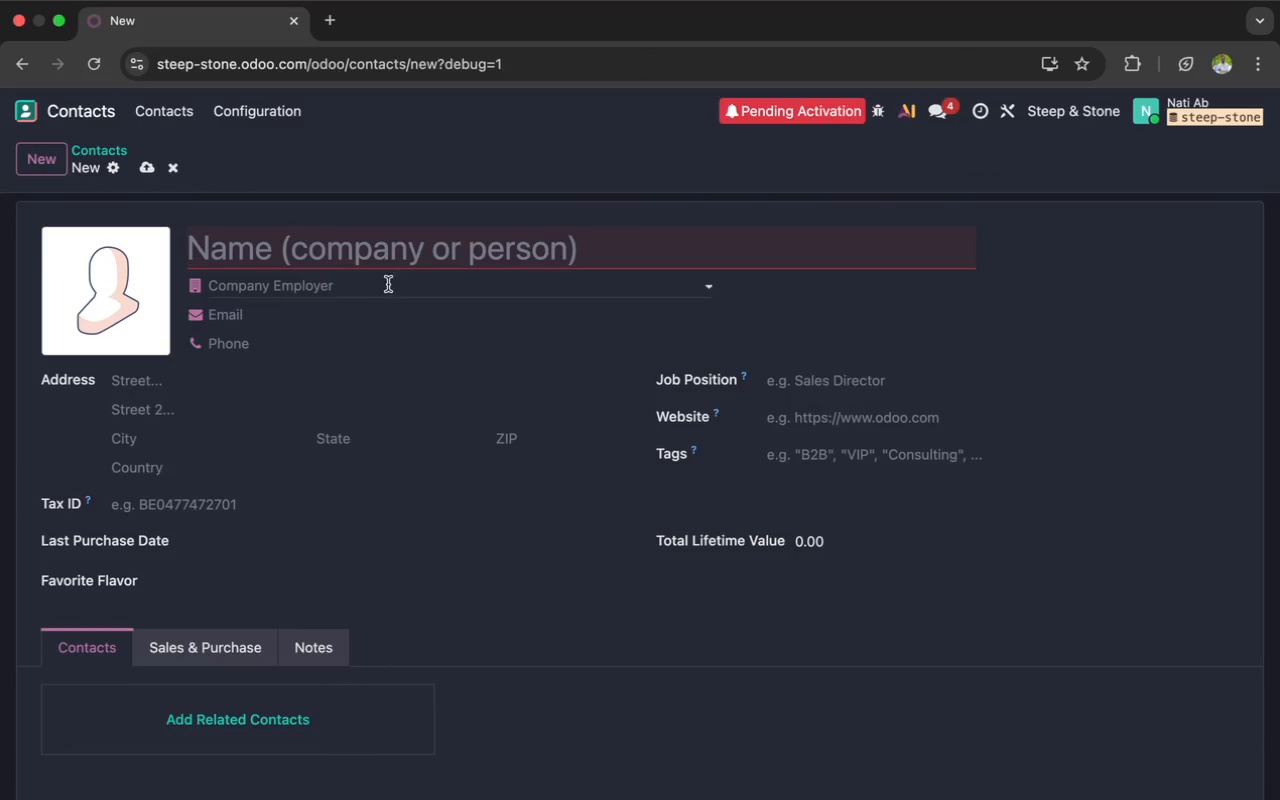 
left_click([409, 257])
 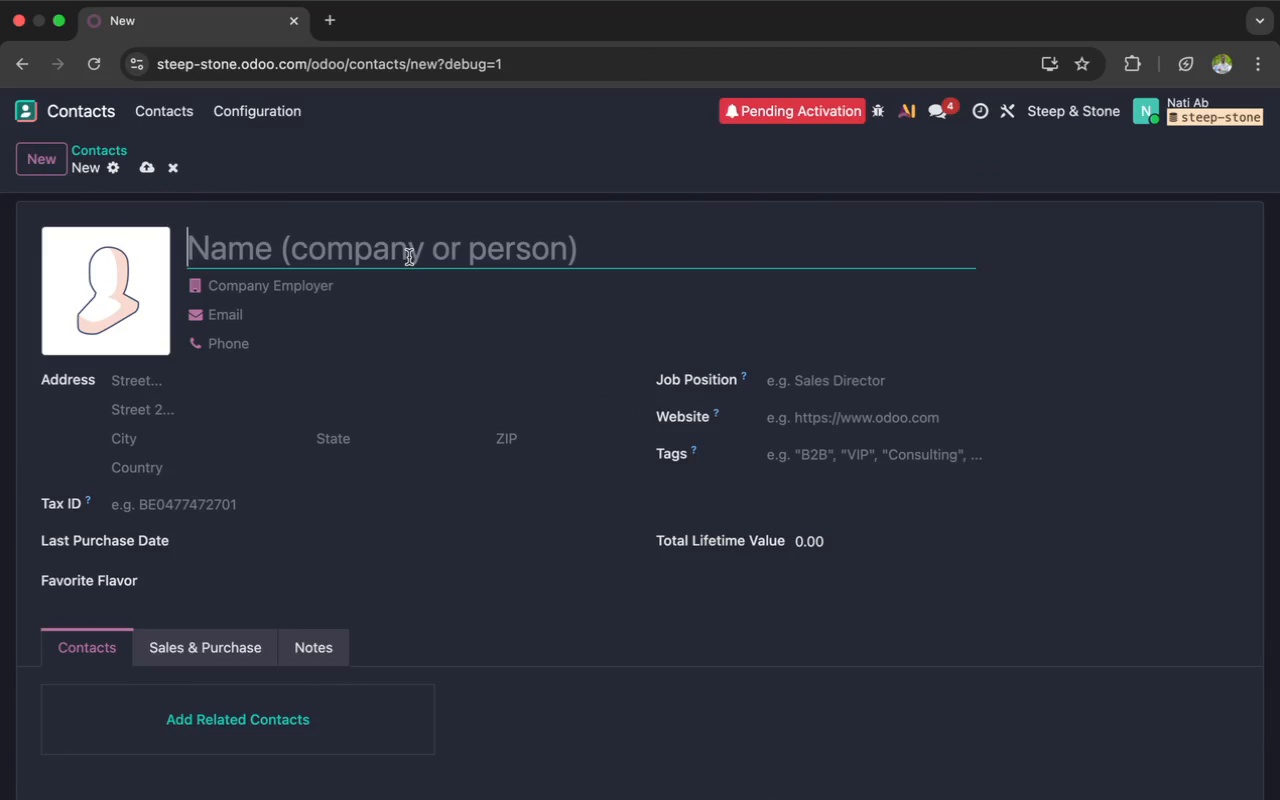 
key(Meta+CommandLeft)
 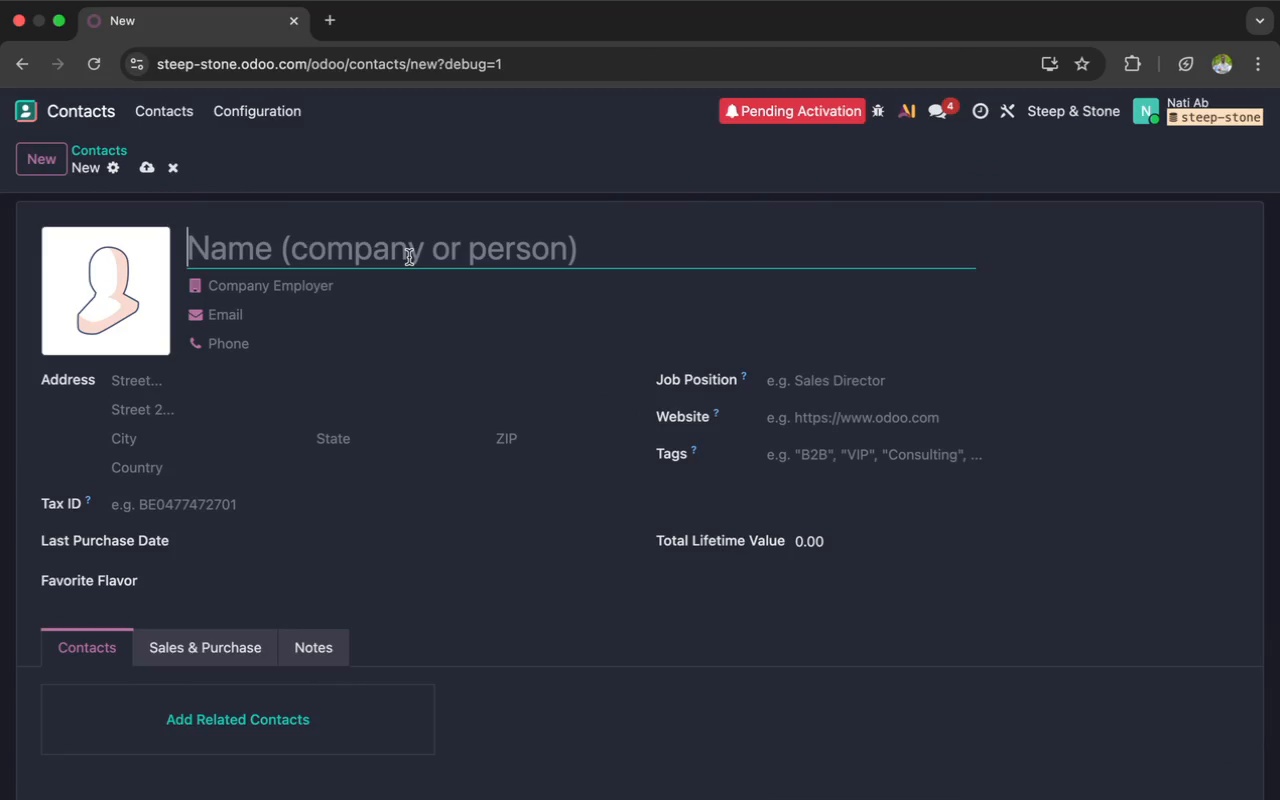 
key(Meta+V)
 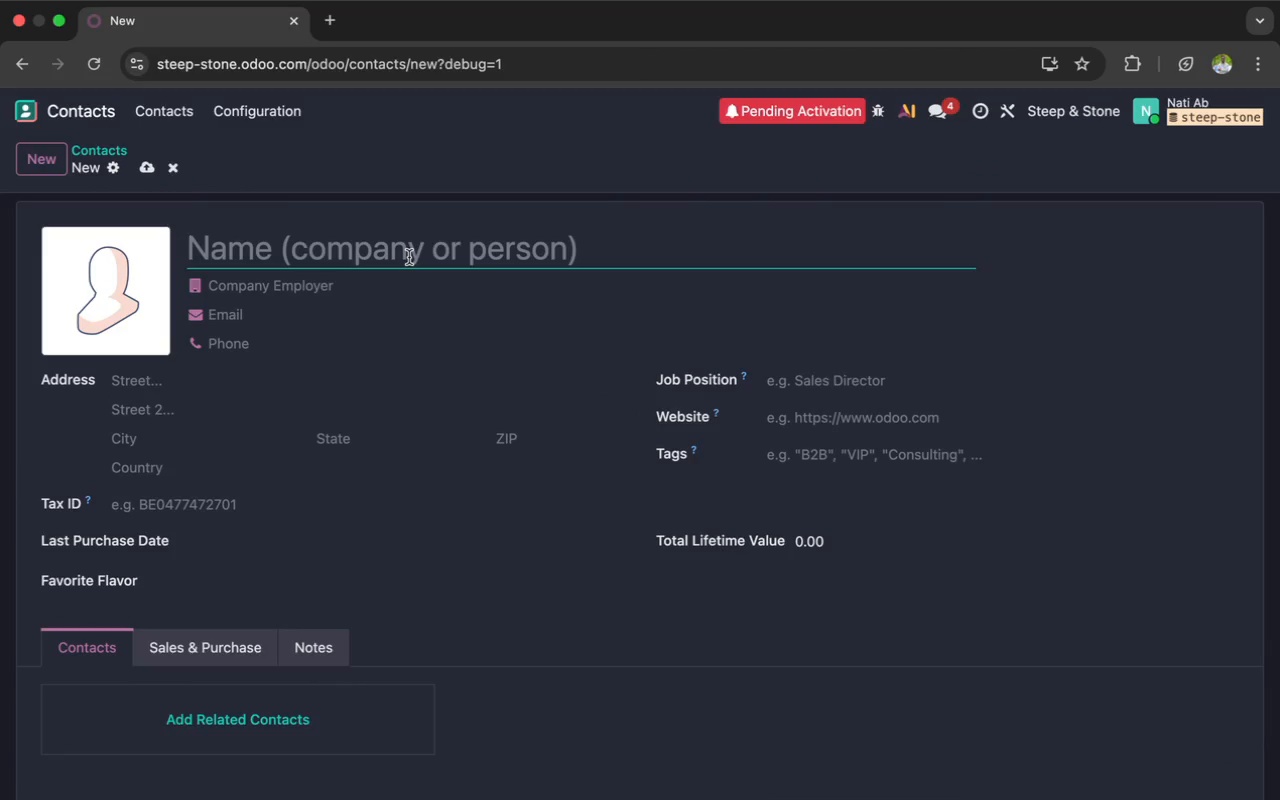 
left_click([401, 256])
 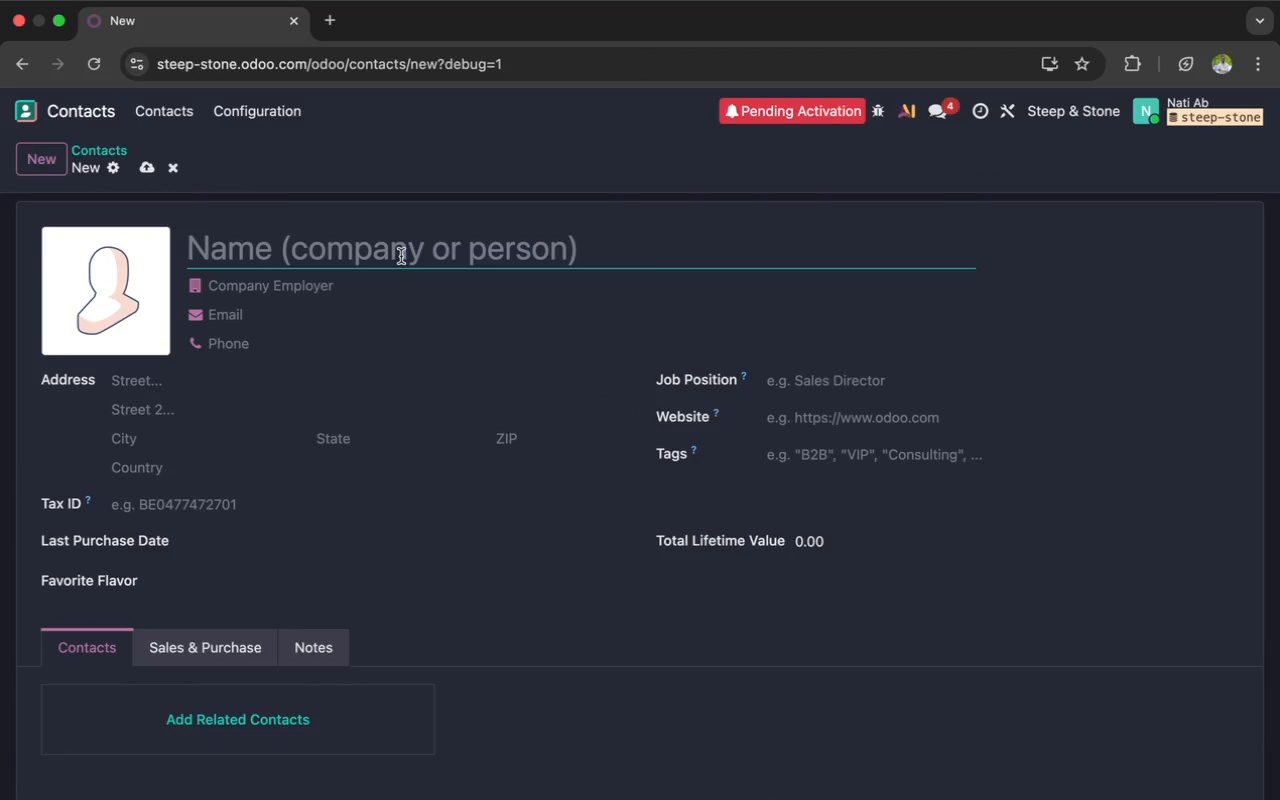 
key(Meta+V)
 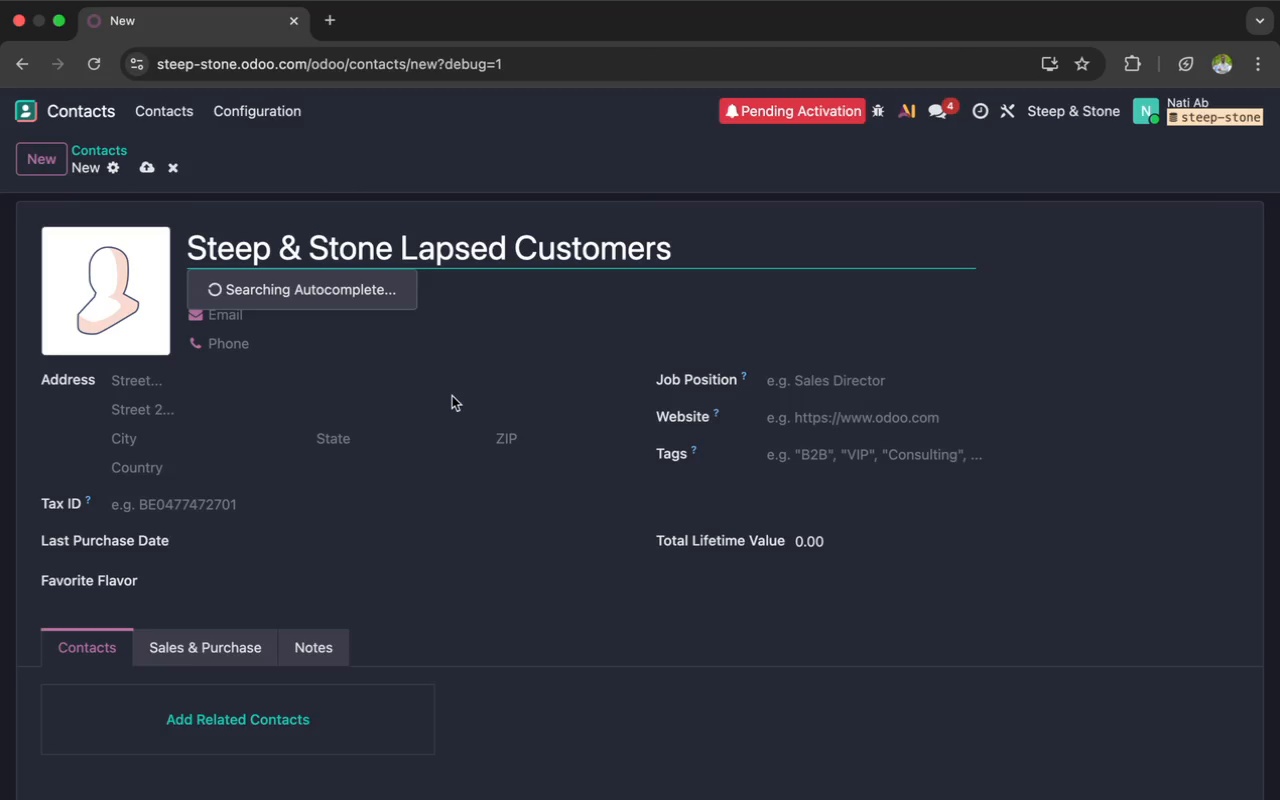 
key(Enter)
 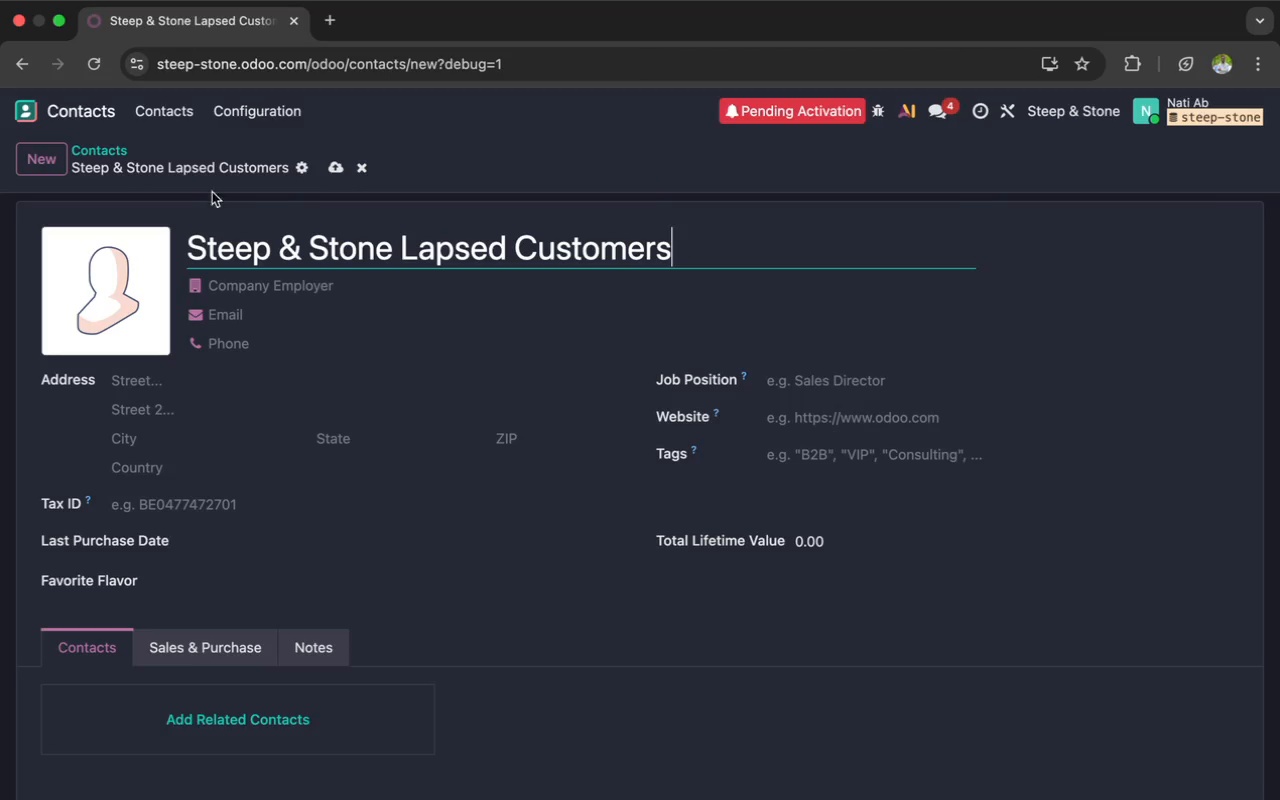 
left_click([153, 114])
 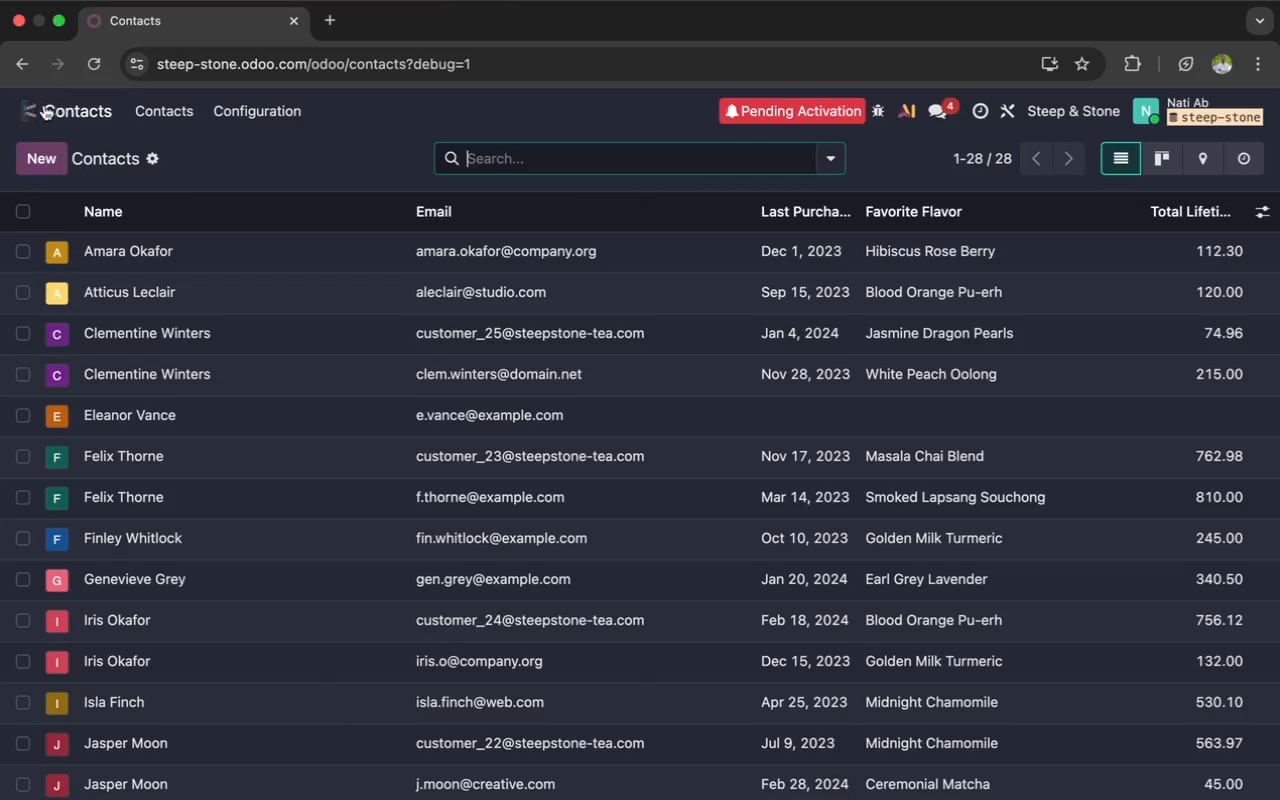 
left_click([31, 107])
 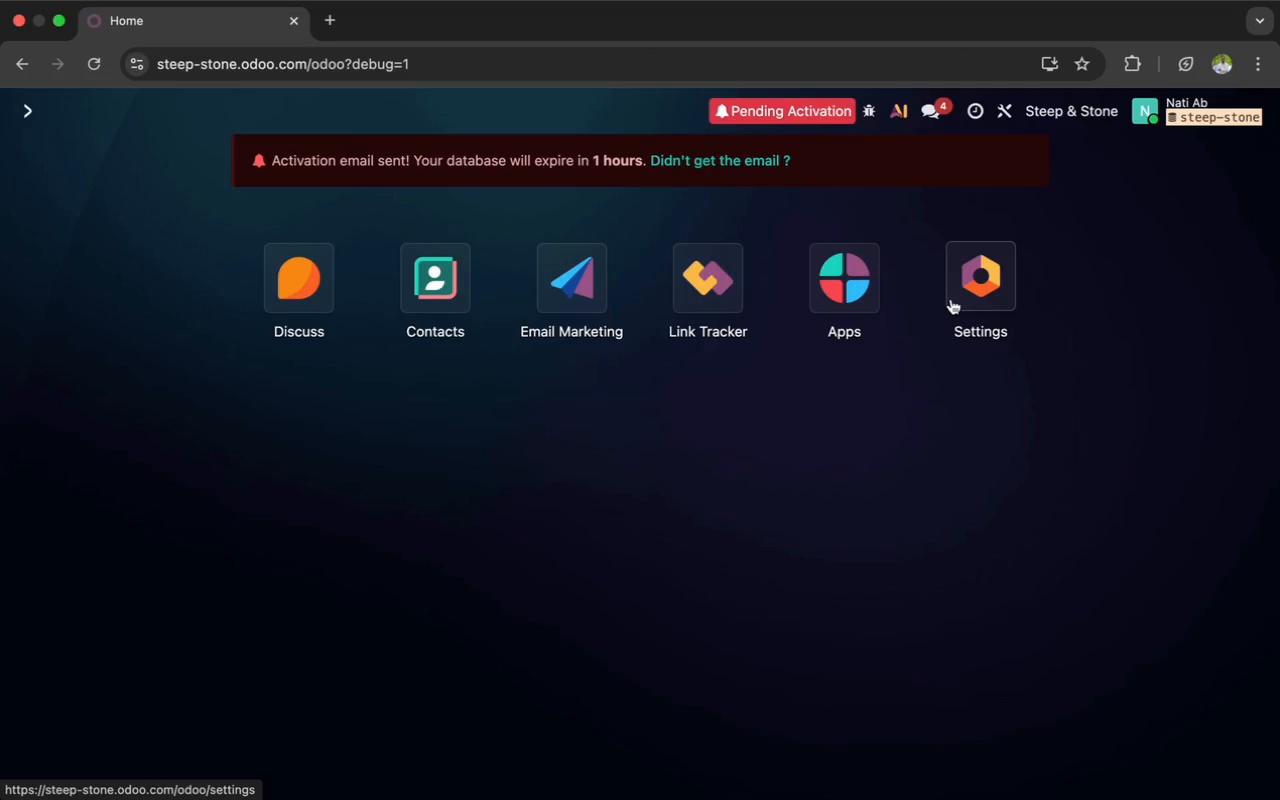 
wait(52.48)
 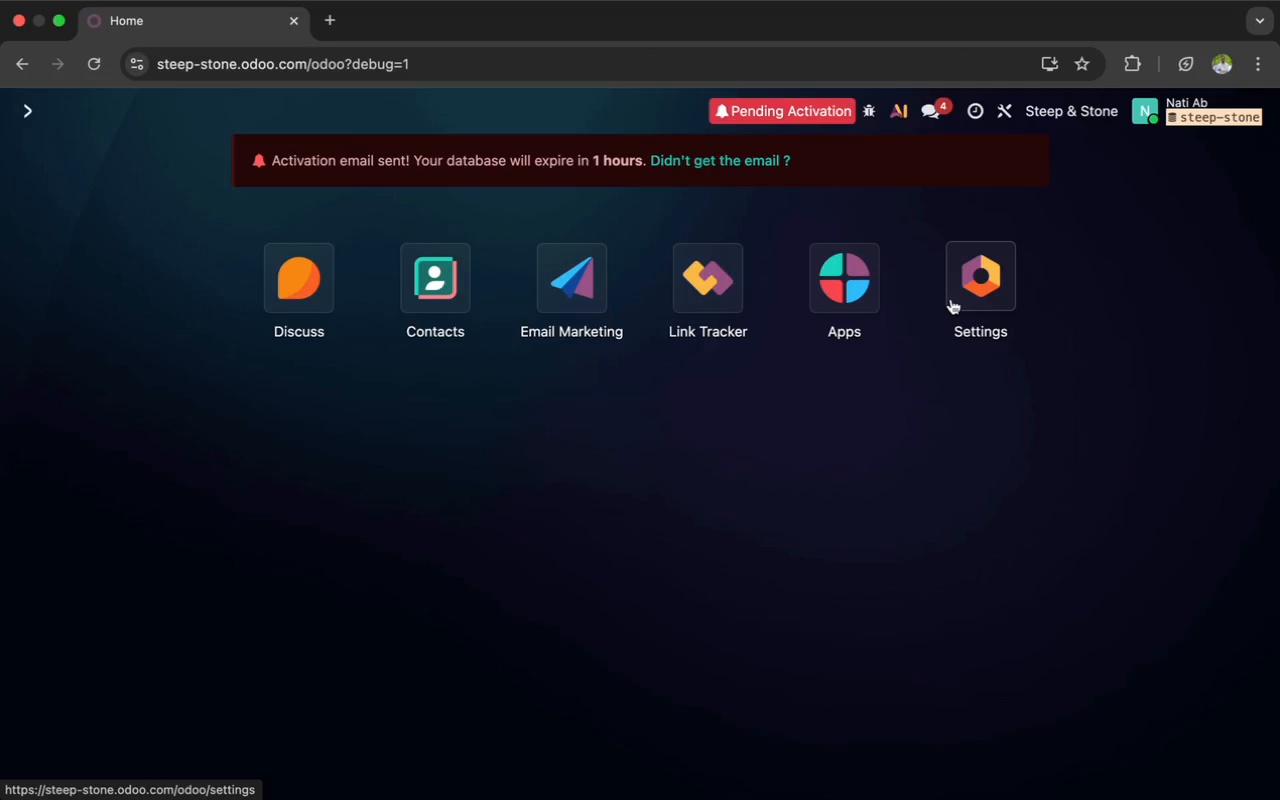 
left_click([963, 290])
 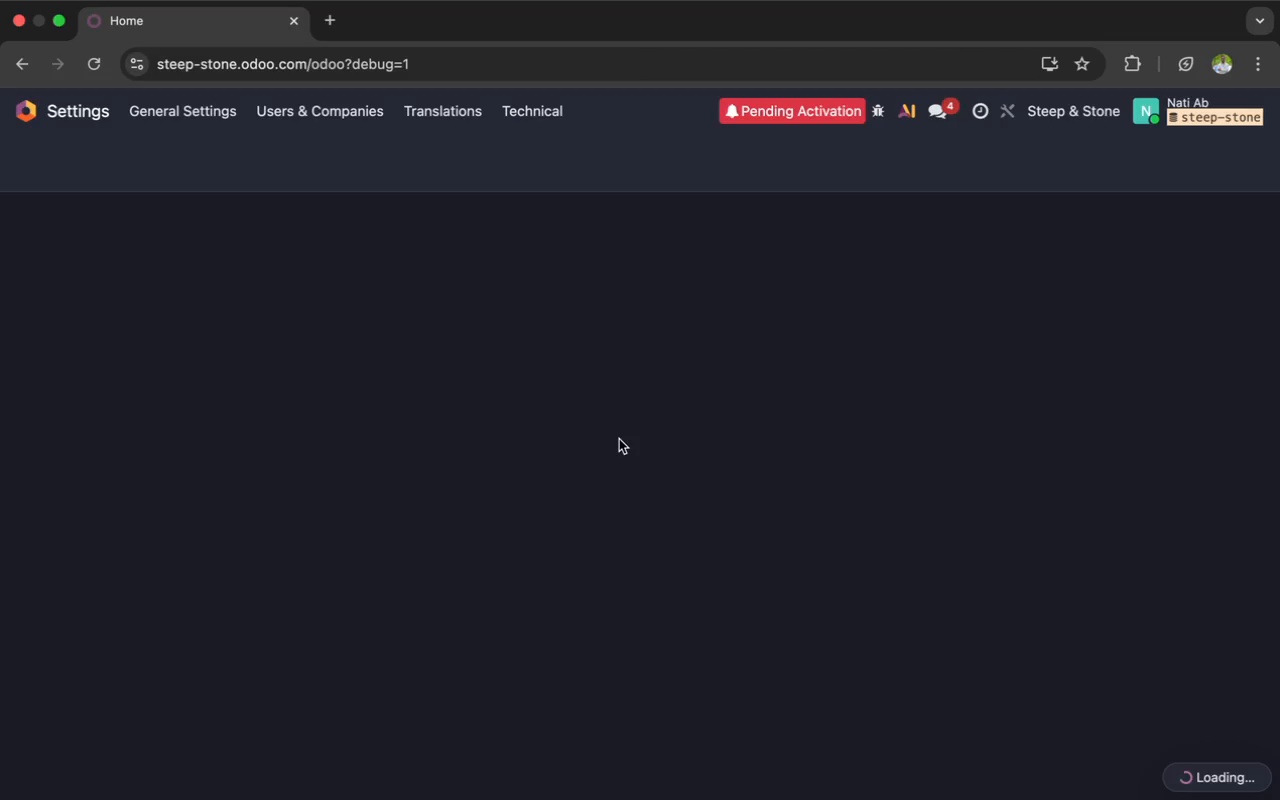 
wait(19.74)
 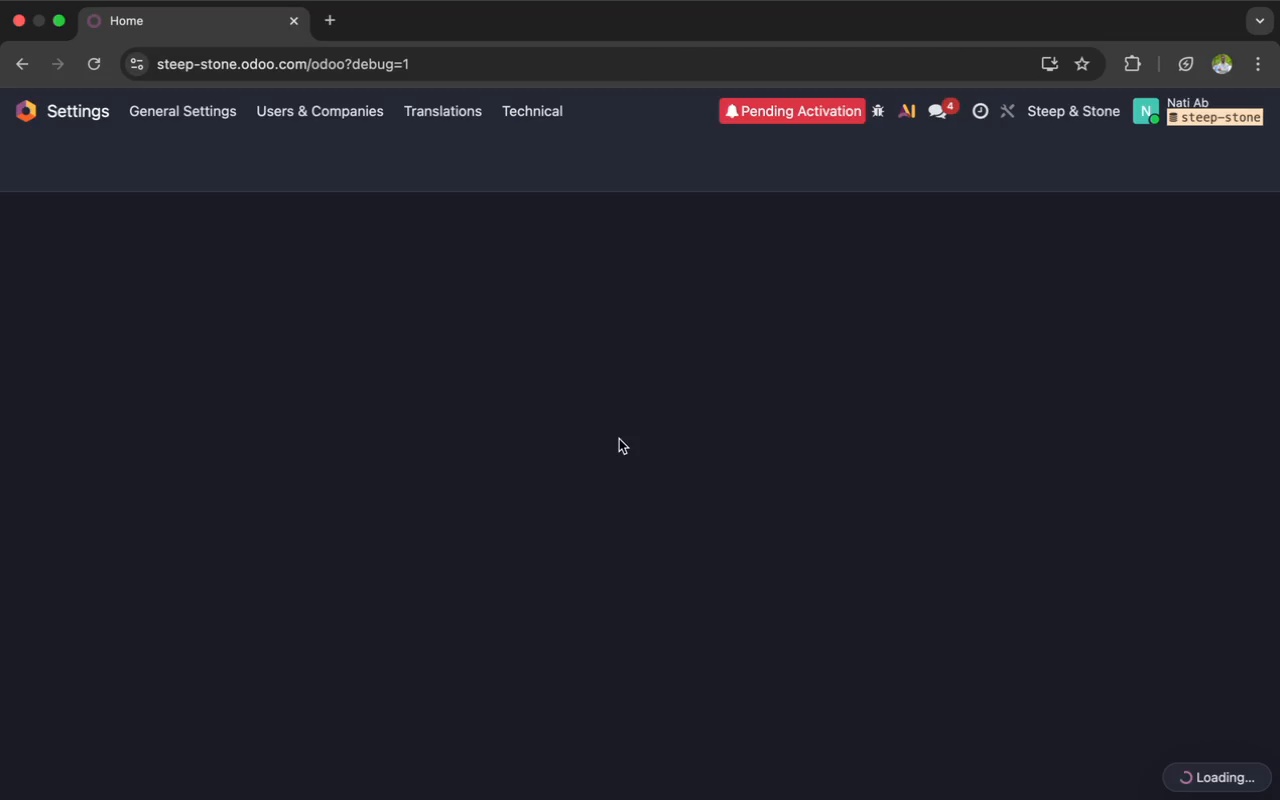 
scroll: coordinate [619, 439], scroll_direction: down, amount: 480.0
 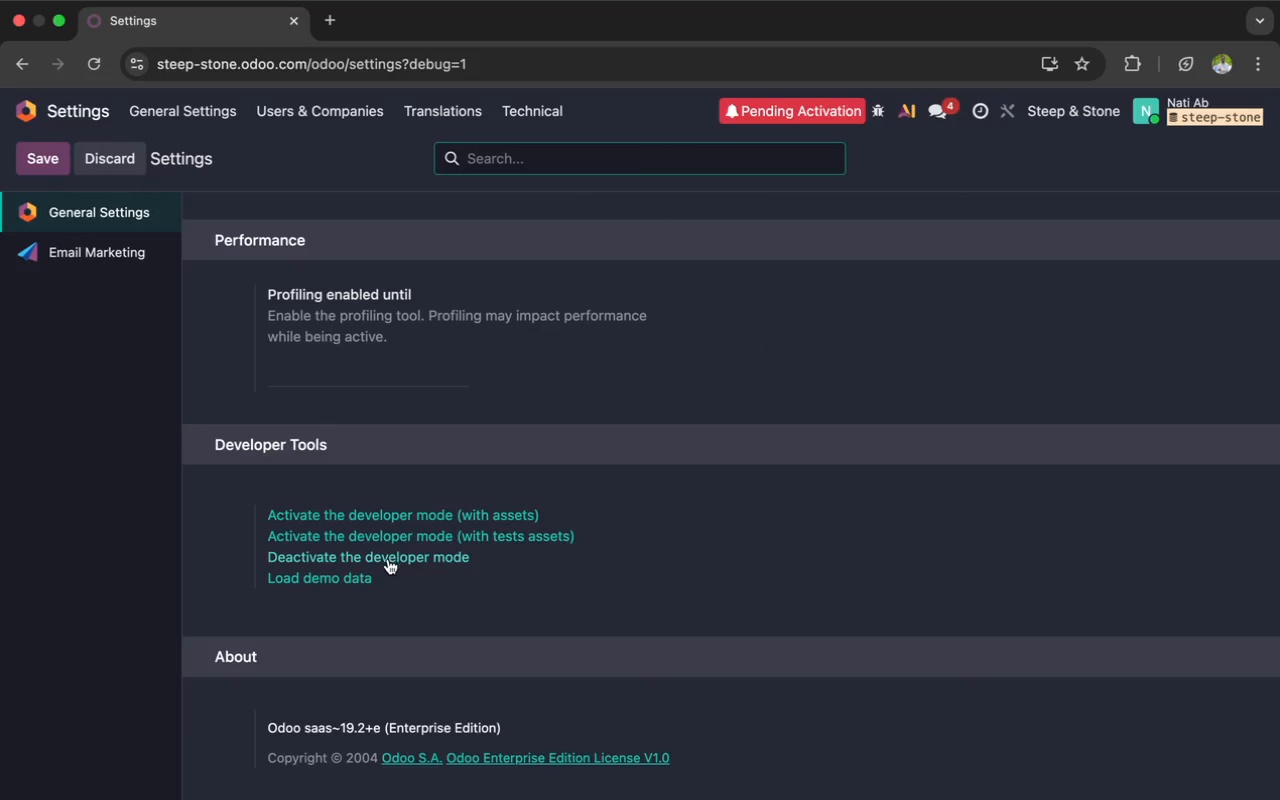 
left_click([383, 557])
 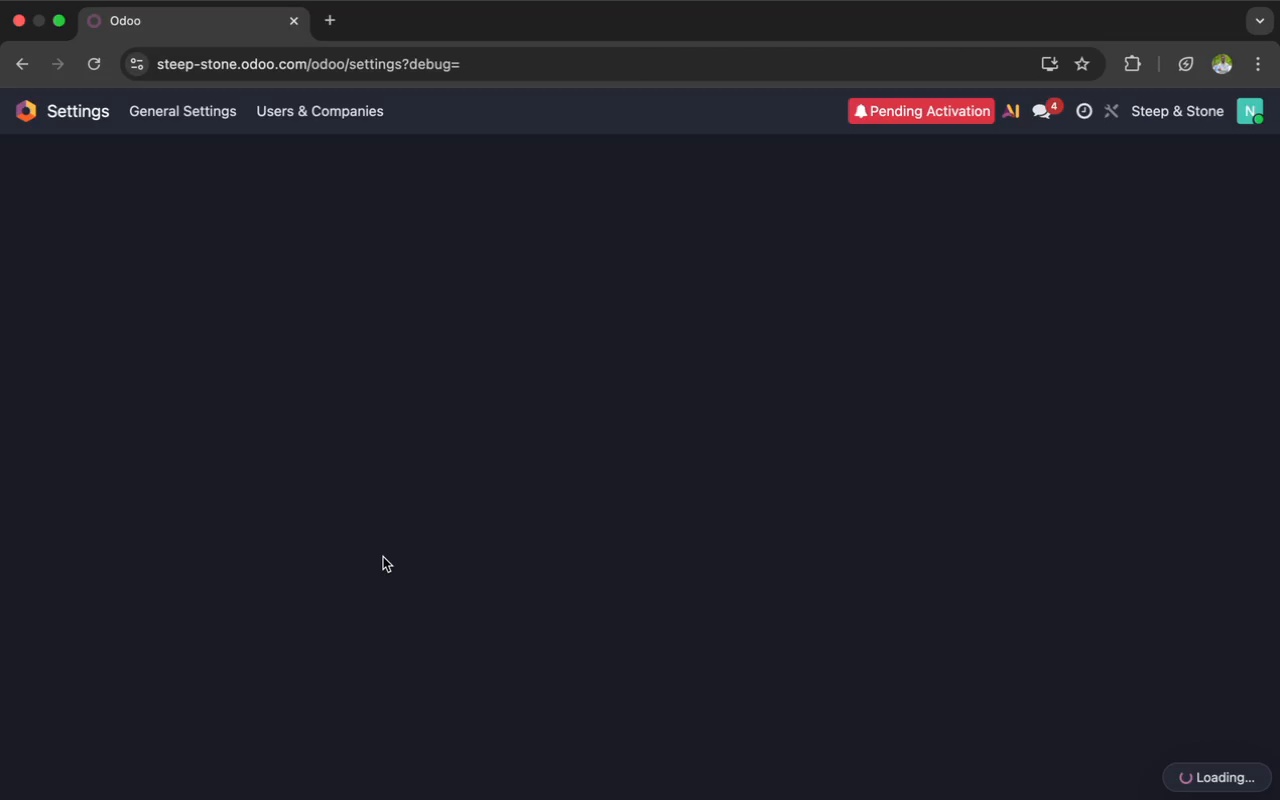 
wait(20.65)
 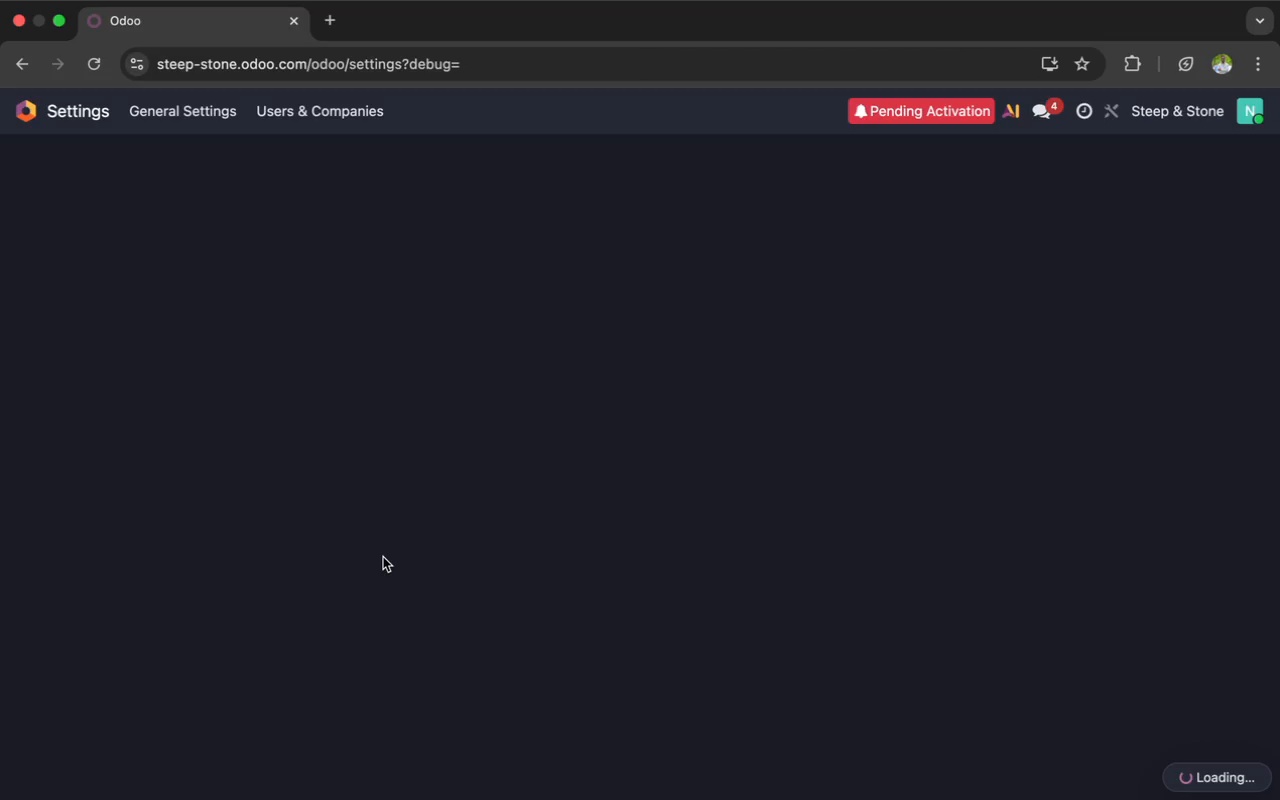 
left_click([58, 126])
 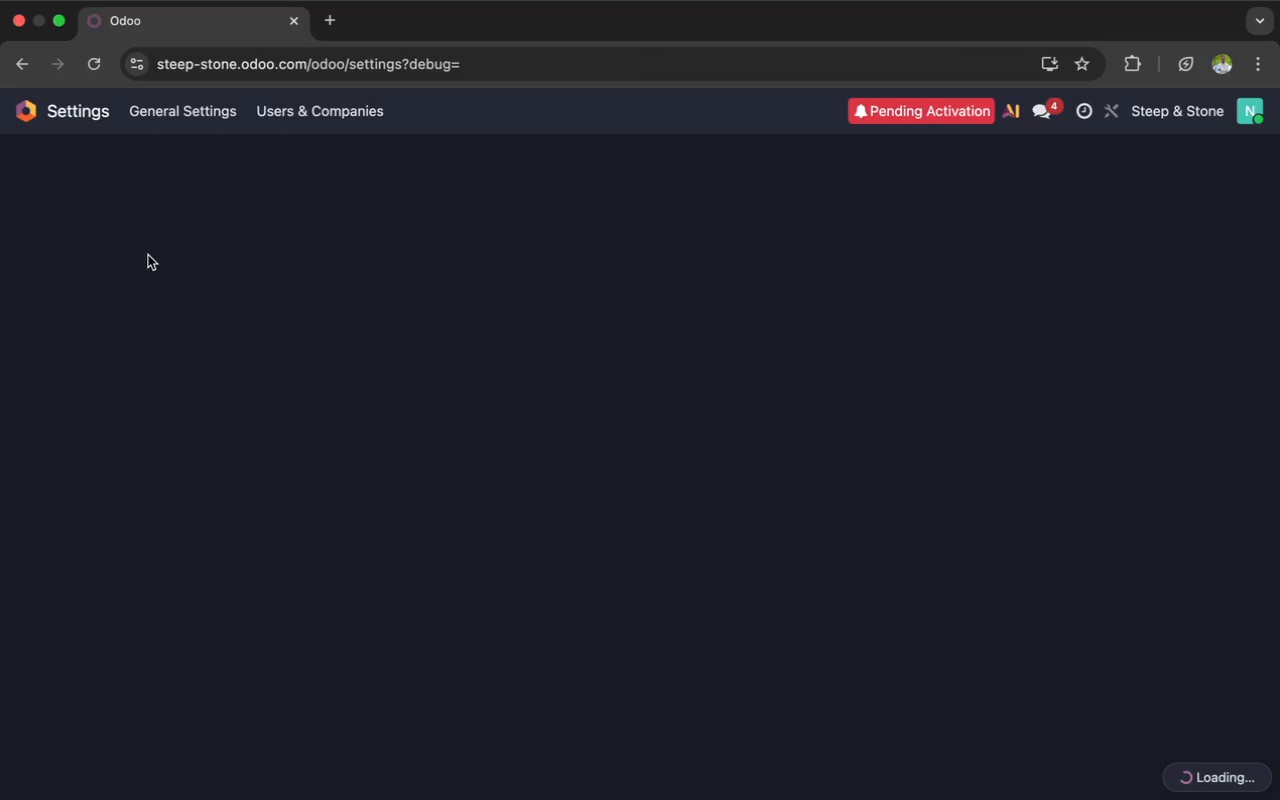 
scroll: coordinate [158, 276], scroll_direction: up, amount: 25.0
 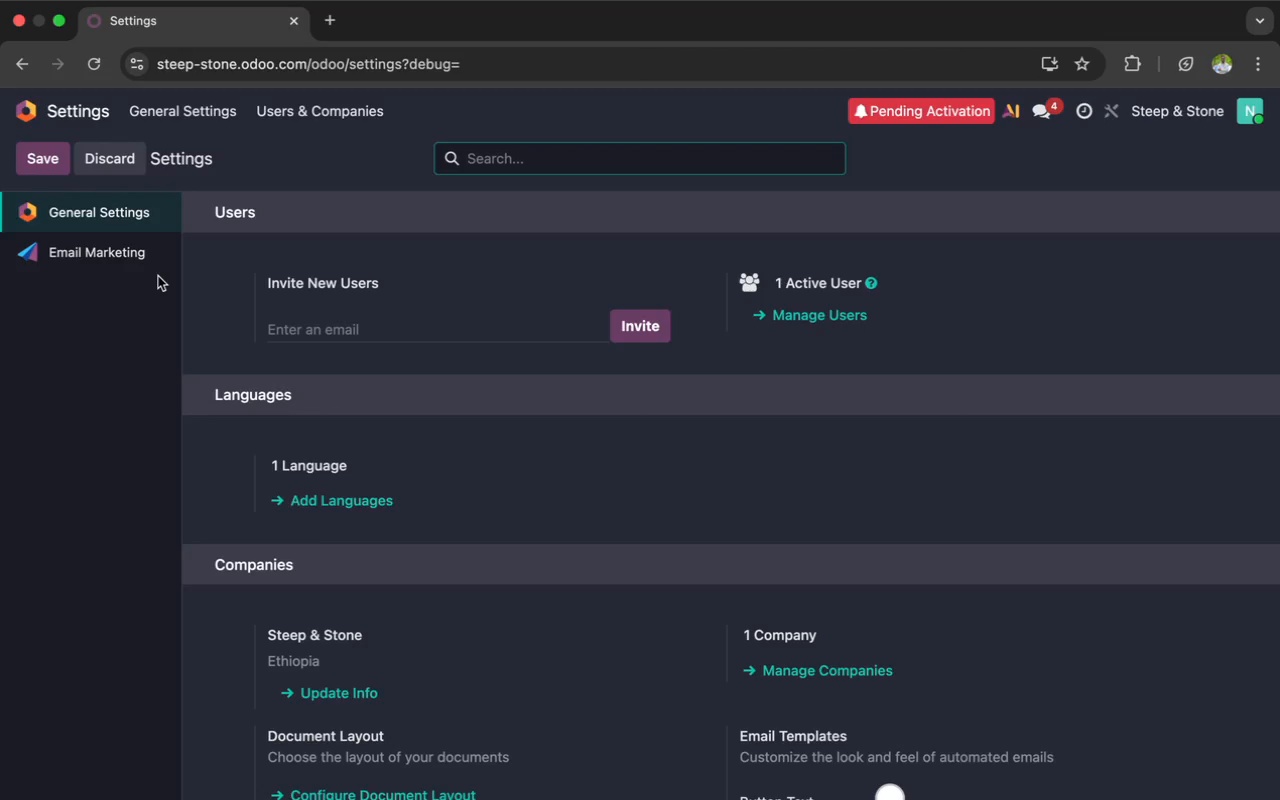 
wait(16.55)
 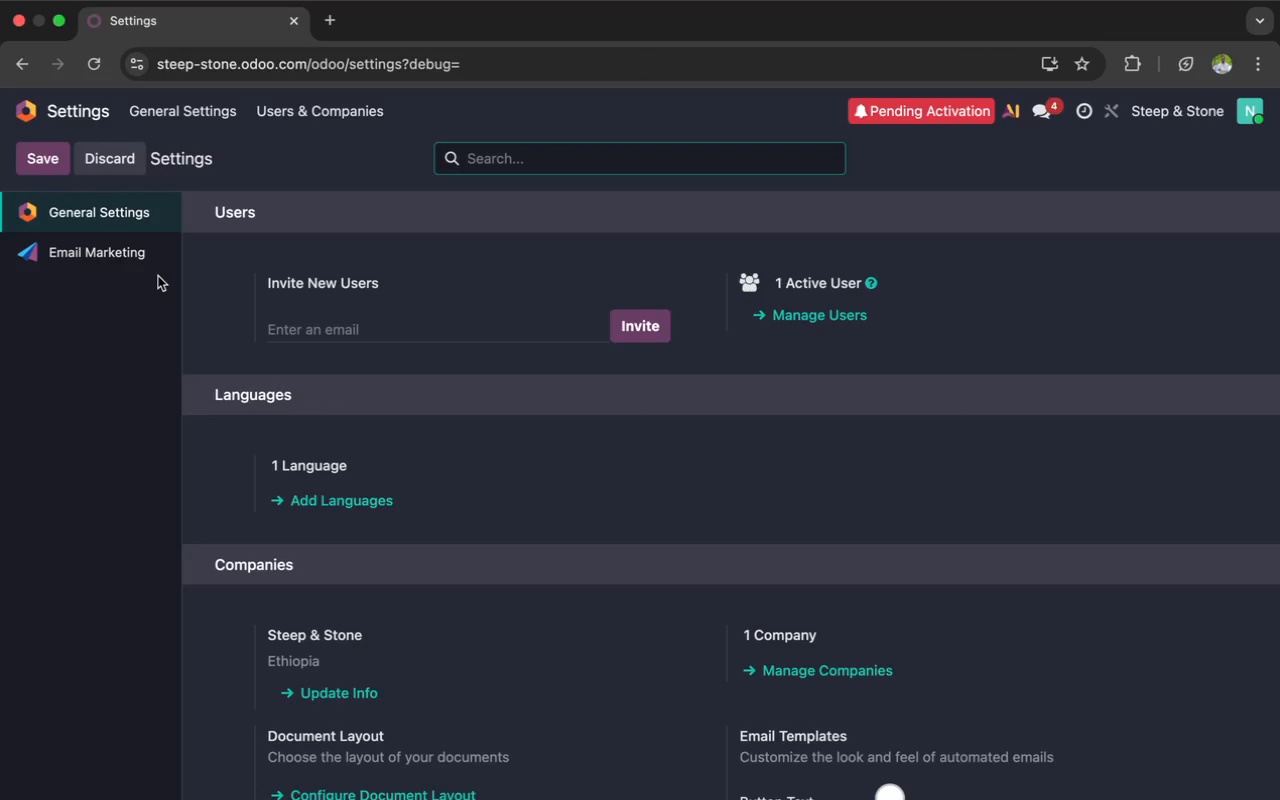 
left_click([64, 123])
 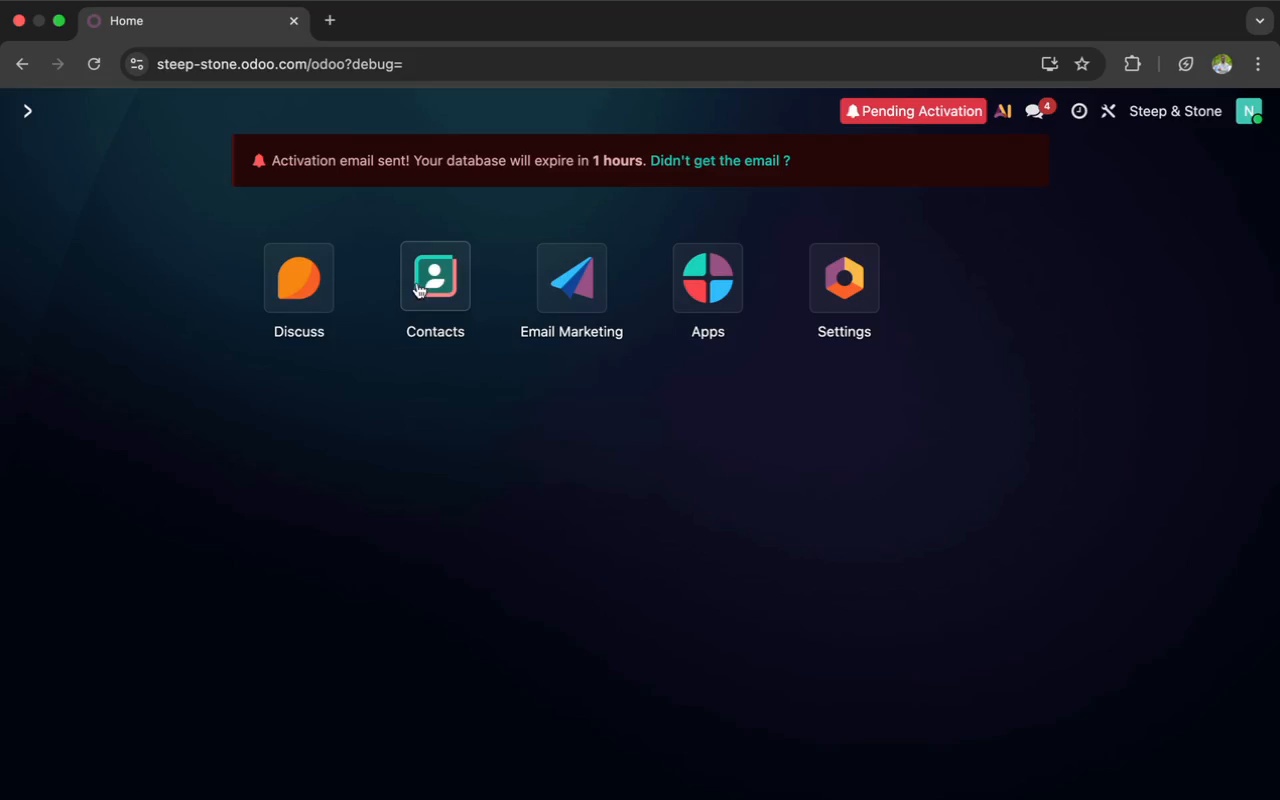 
left_click([417, 289])
 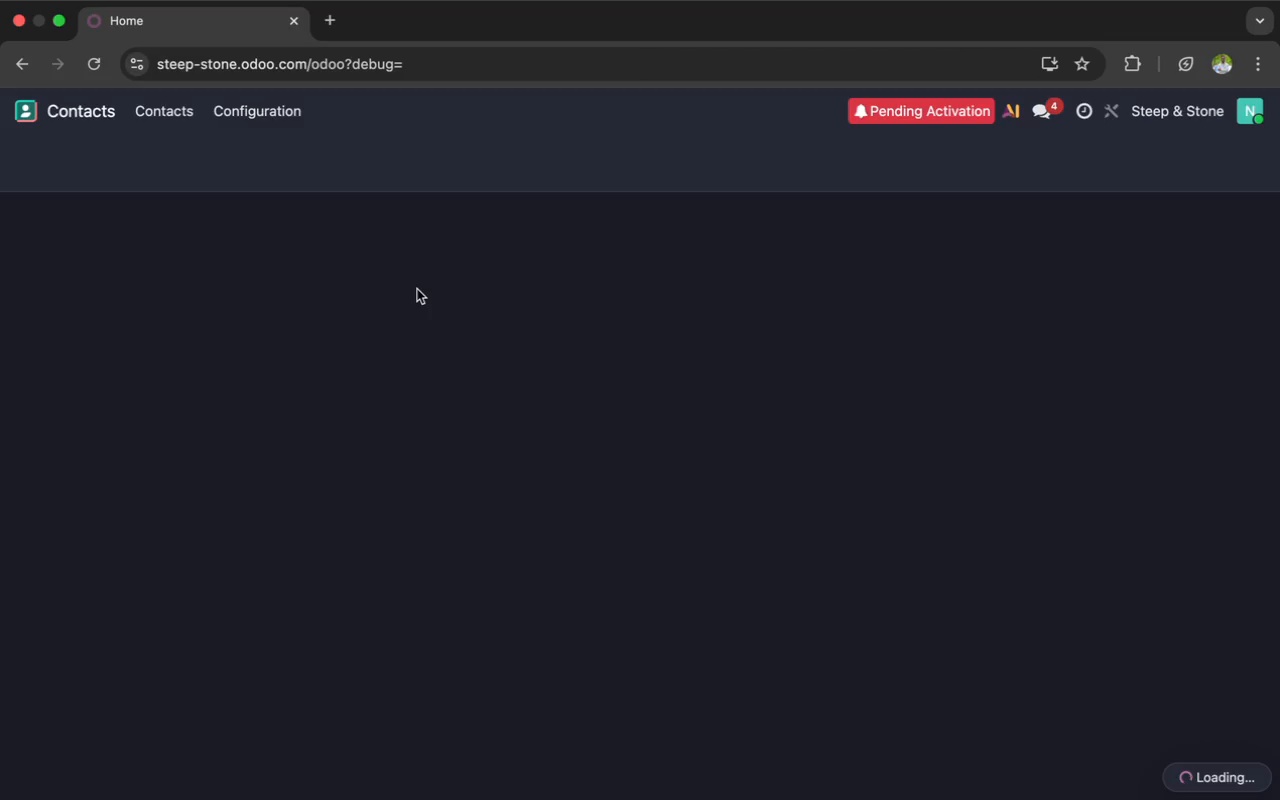 
wait(21.81)
 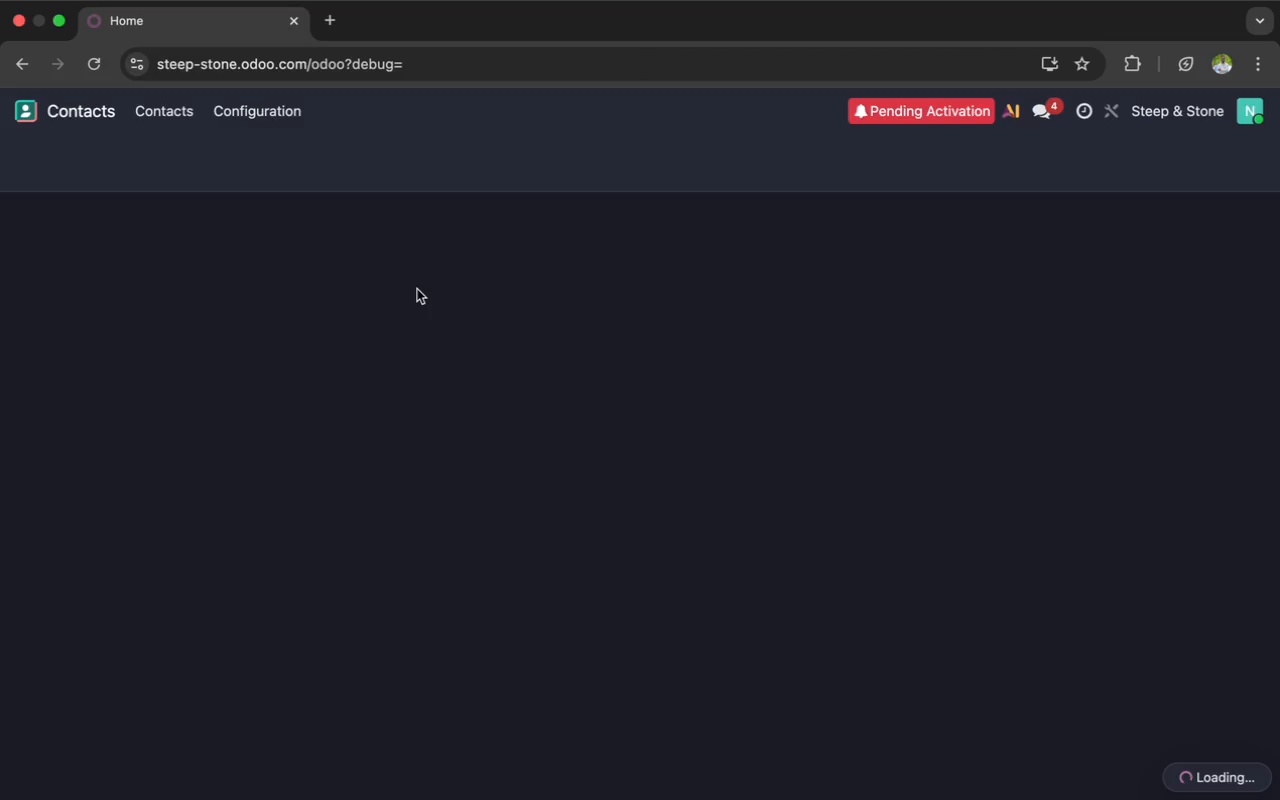 
left_click([21, 208])
 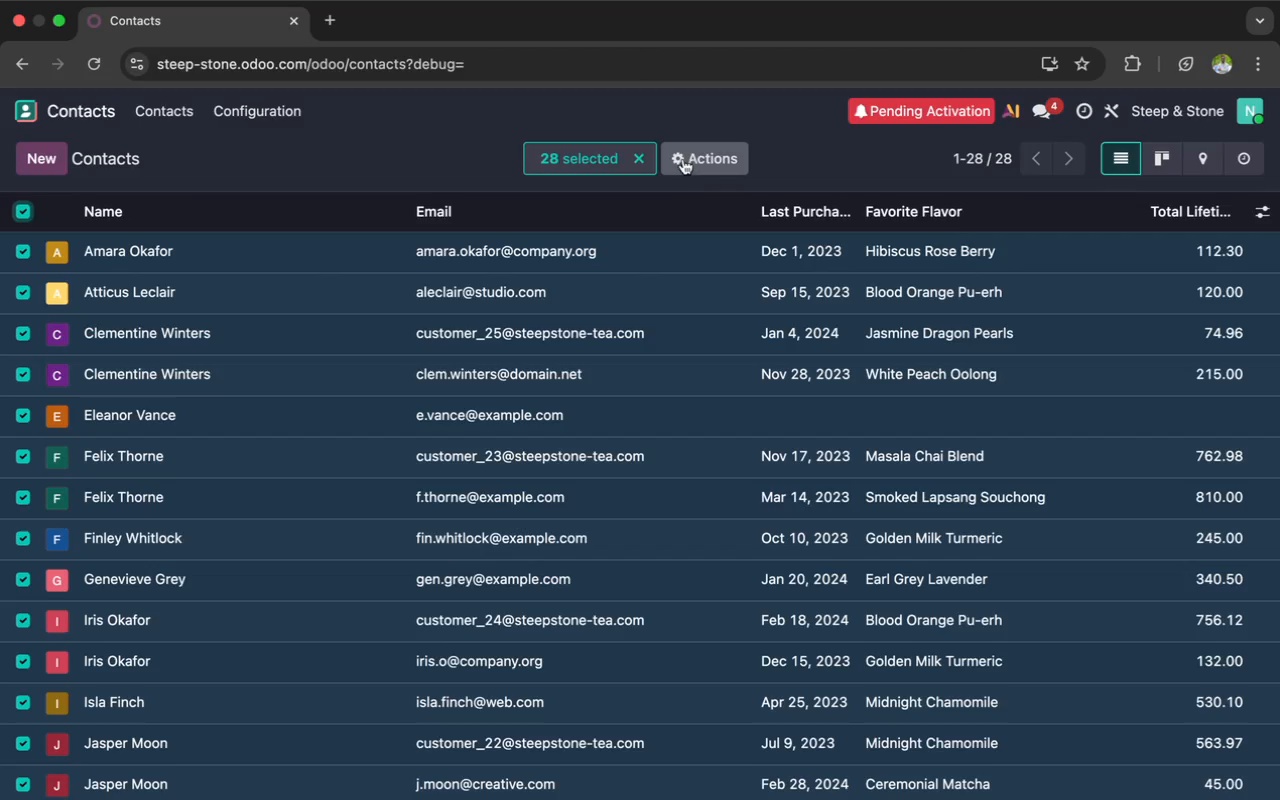 
left_click([685, 157])
 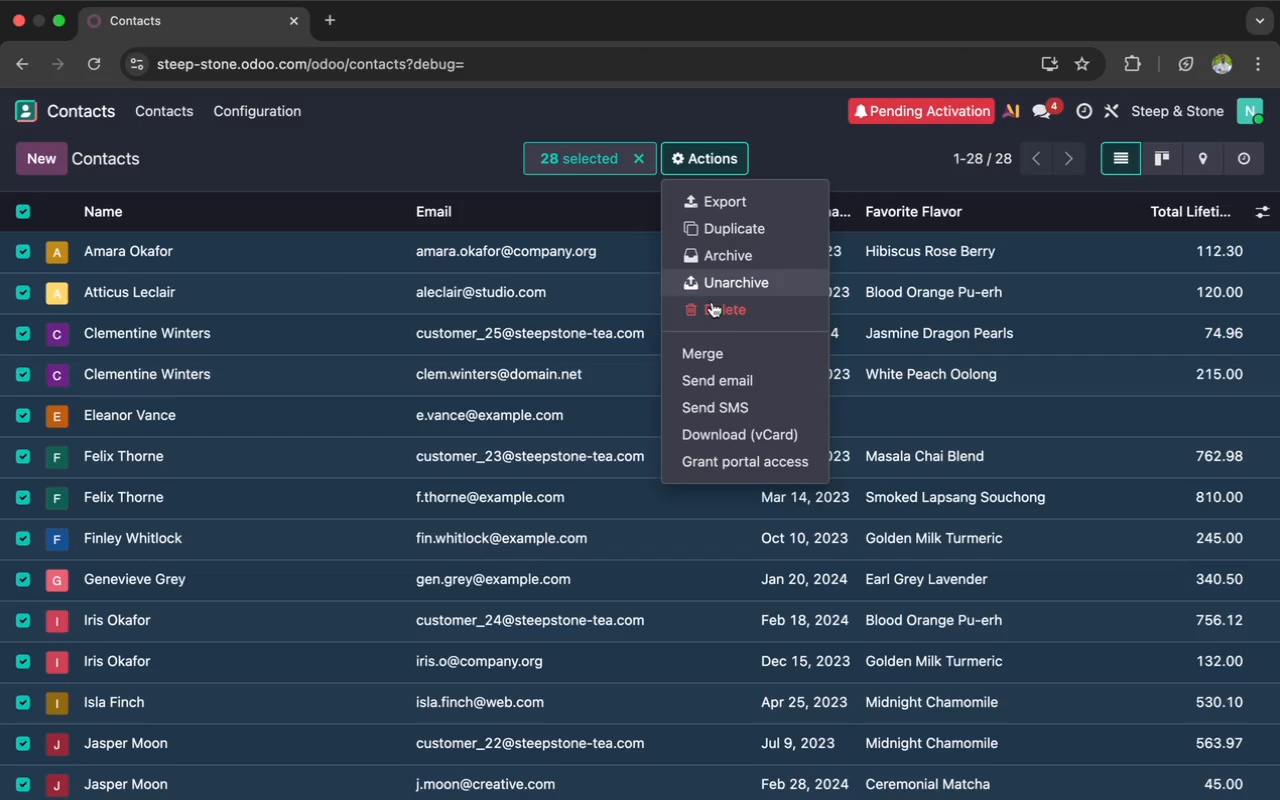 
left_click([709, 306])
 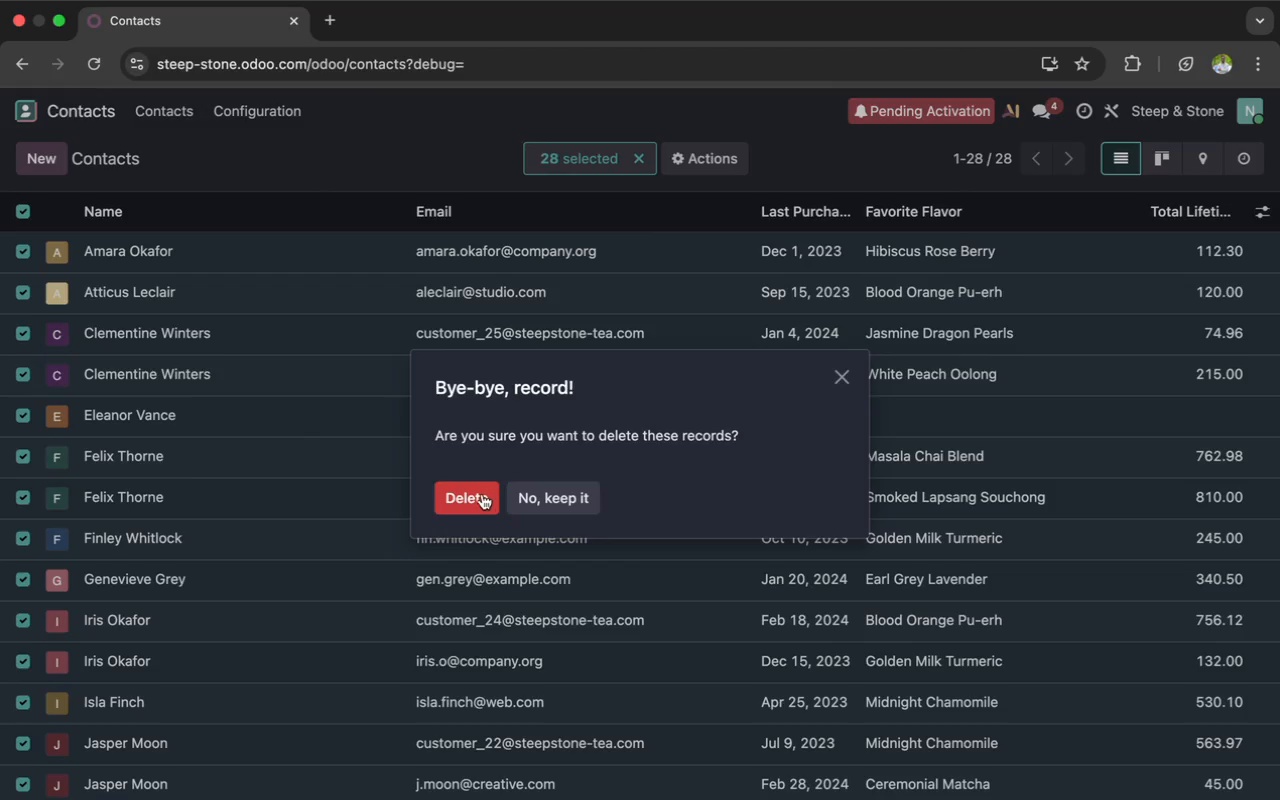 
left_click([474, 497])
 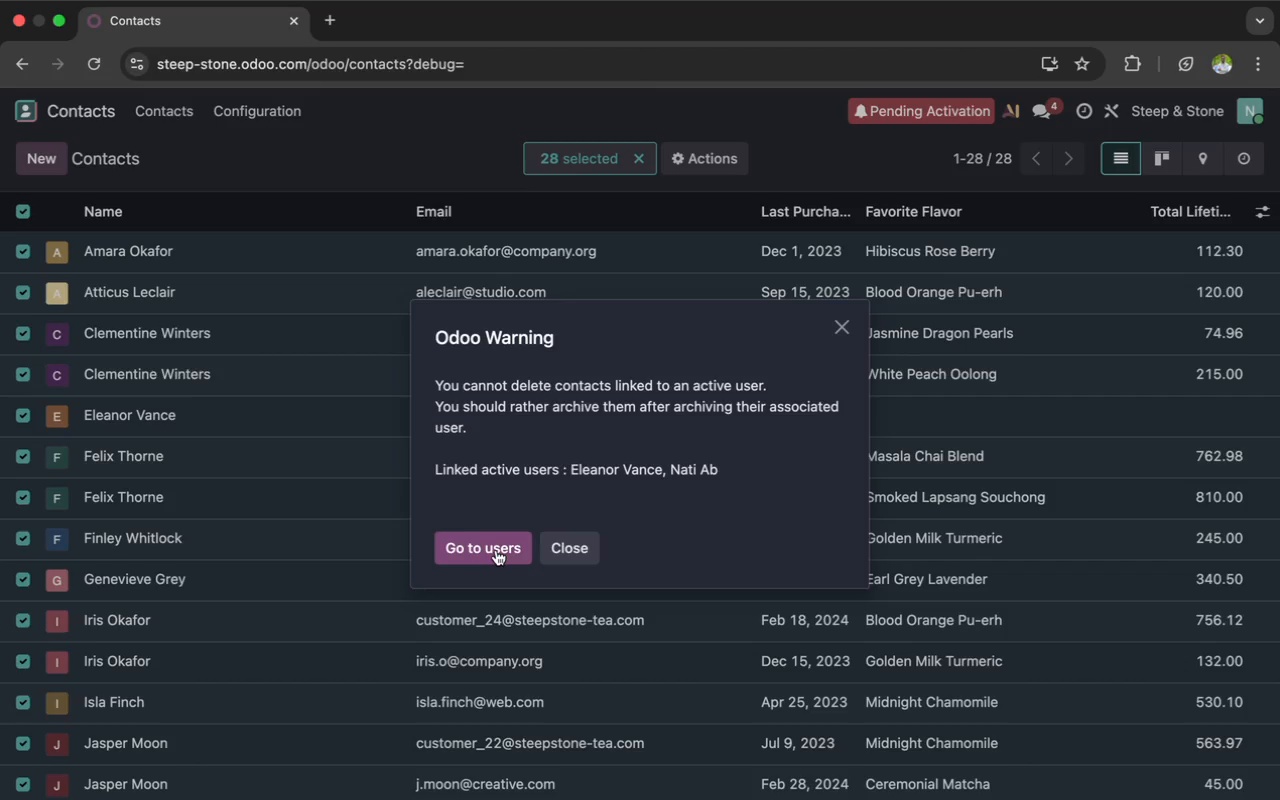 
wait(13.87)
 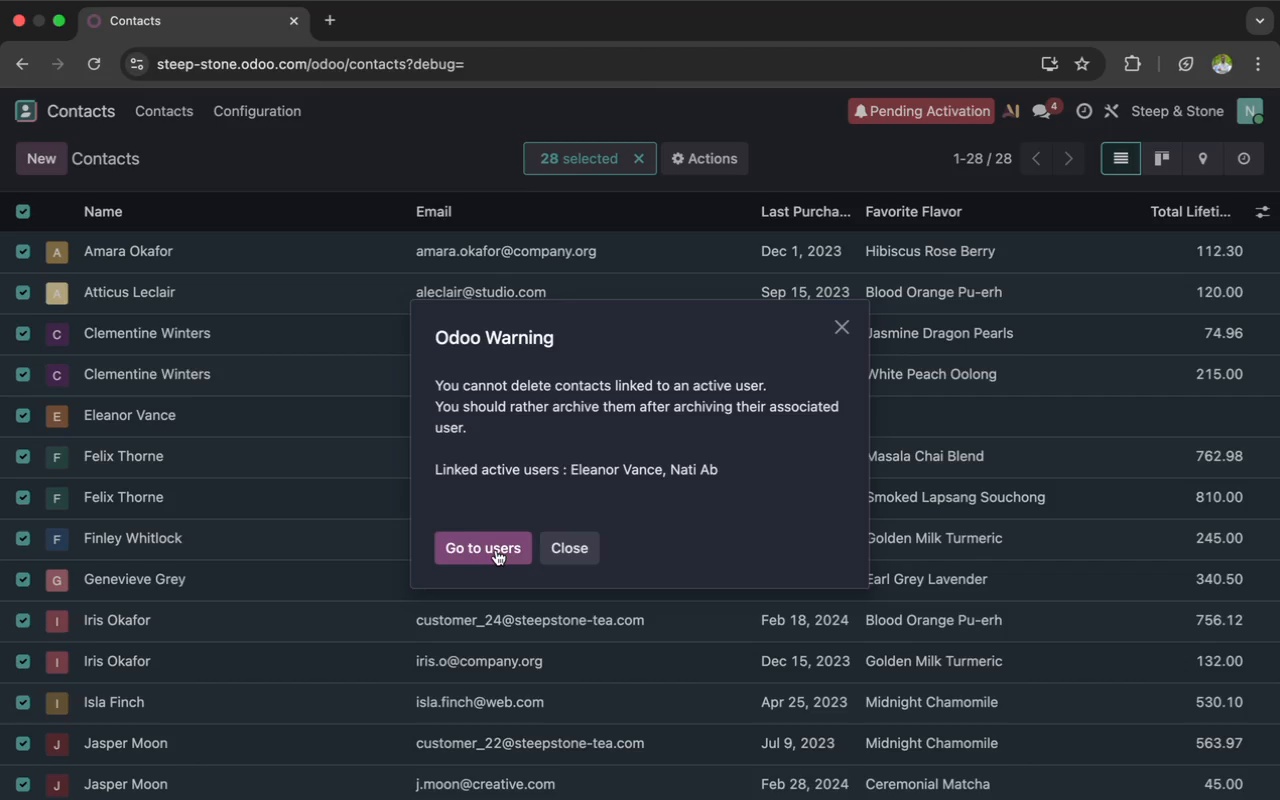 
left_click([496, 550])
 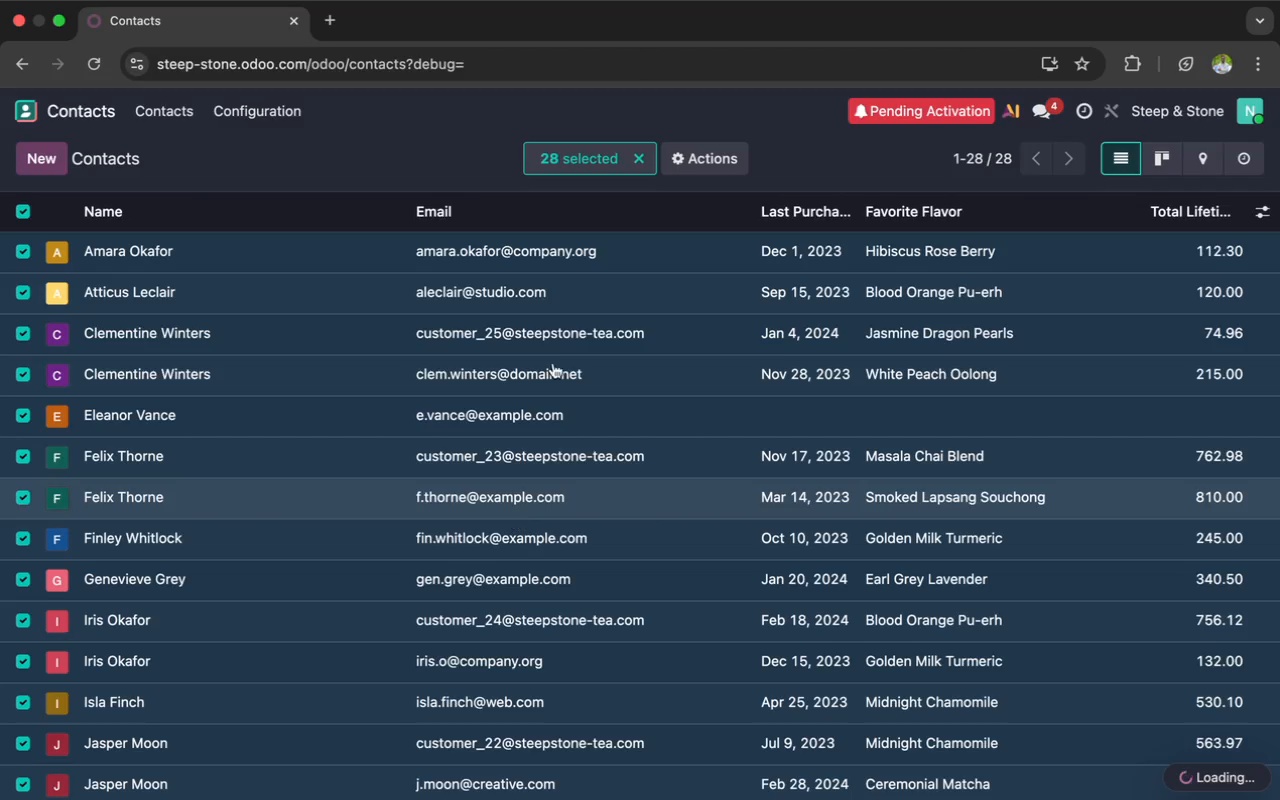 
left_click([719, 155])
 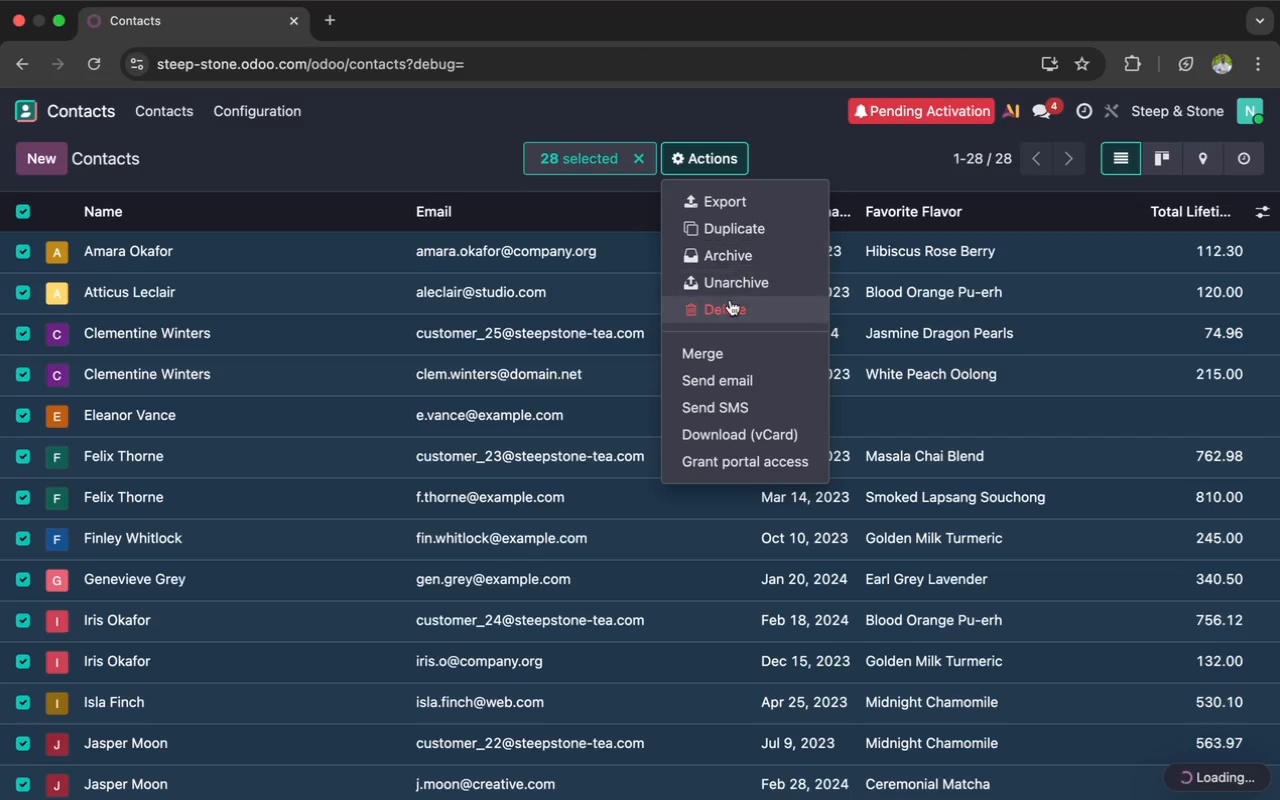 
left_click([725, 304])
 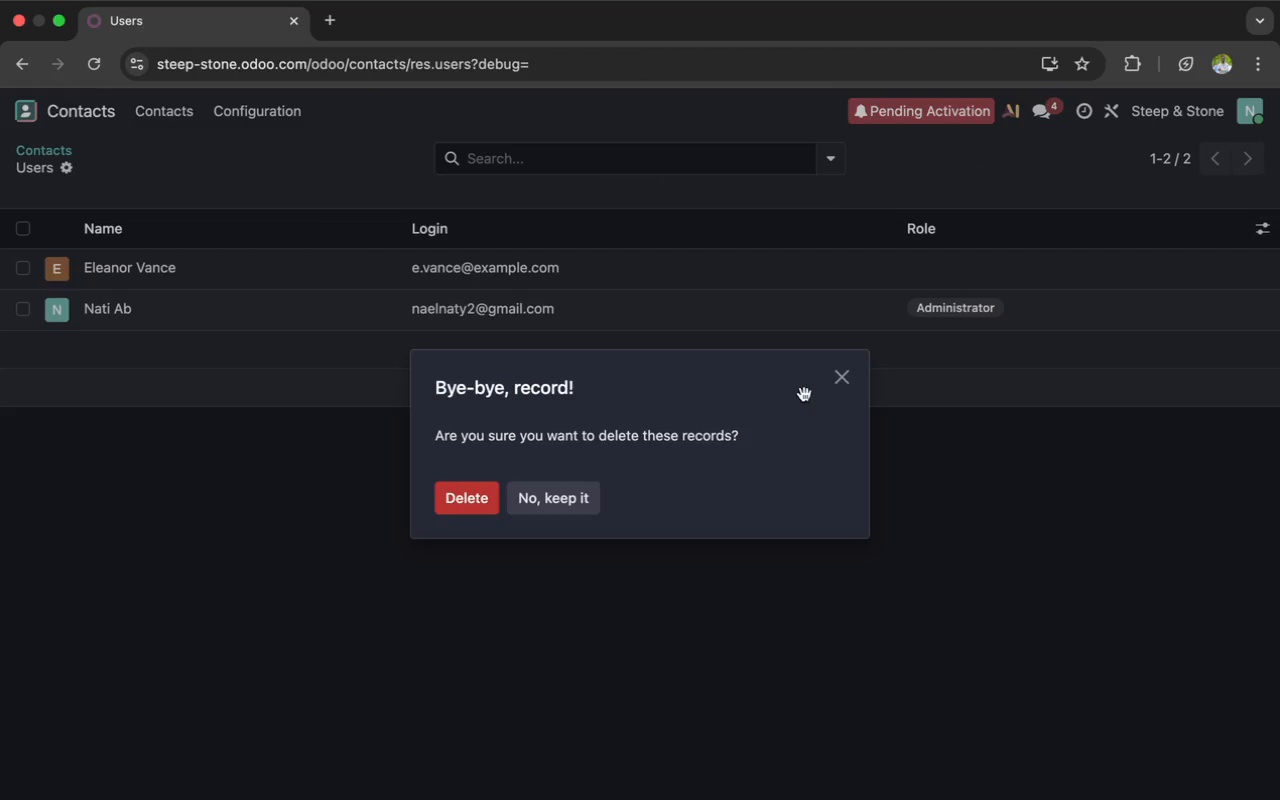 
left_click([848, 379])
 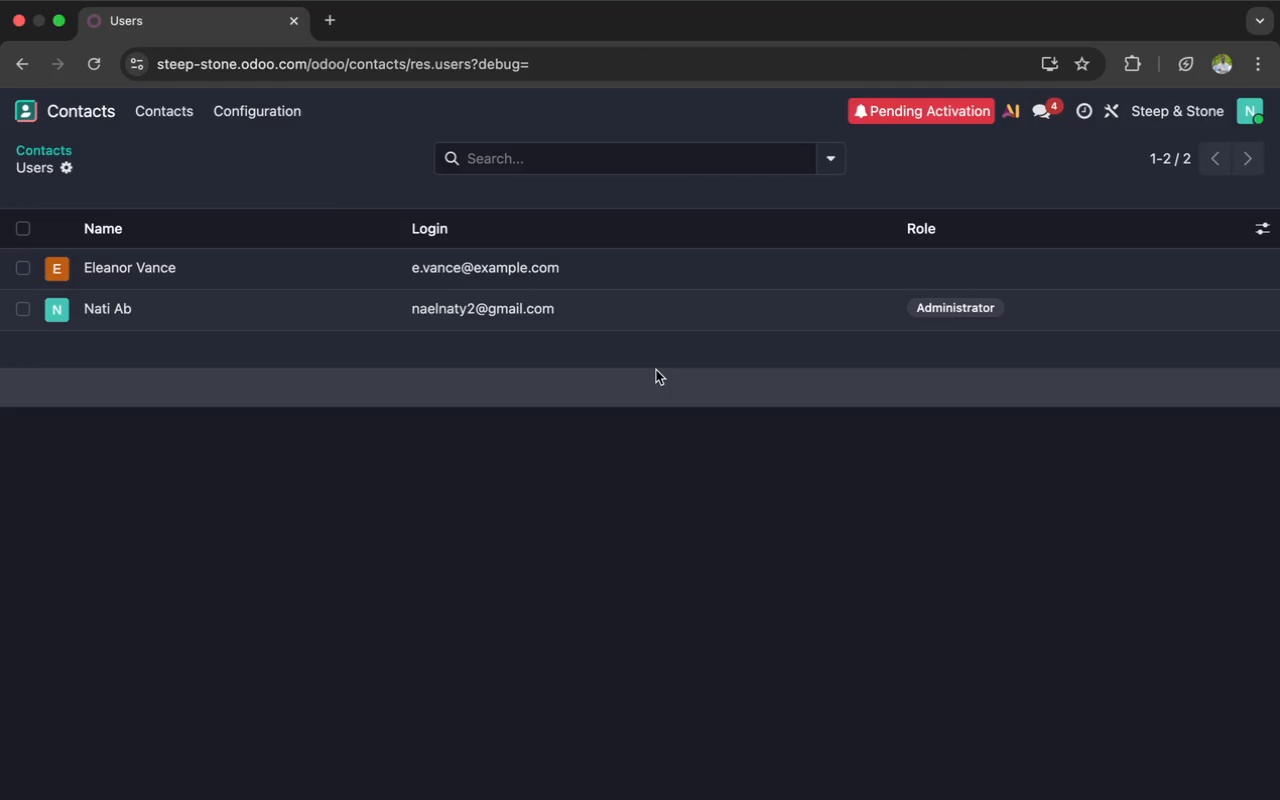 
scroll: coordinate [656, 370], scroll_direction: up, amount: 8.0
 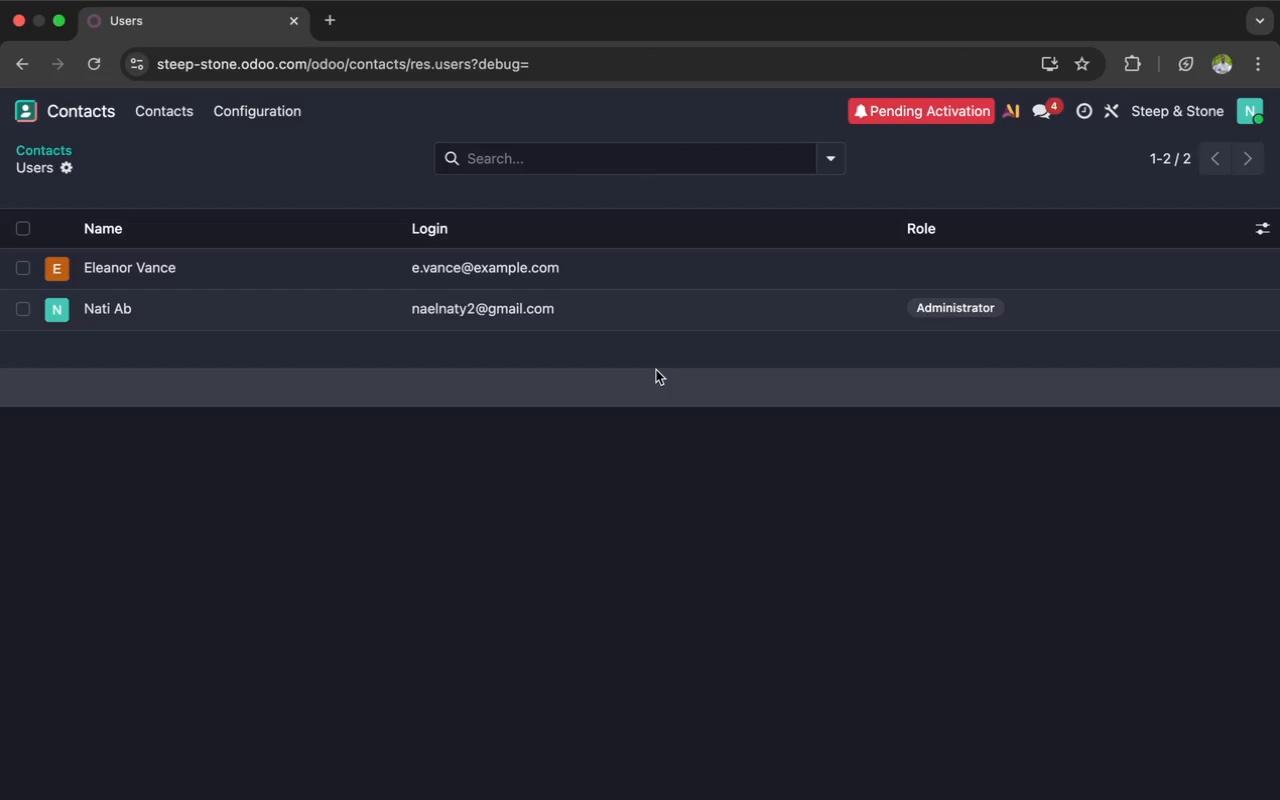 
wait(8.11)
 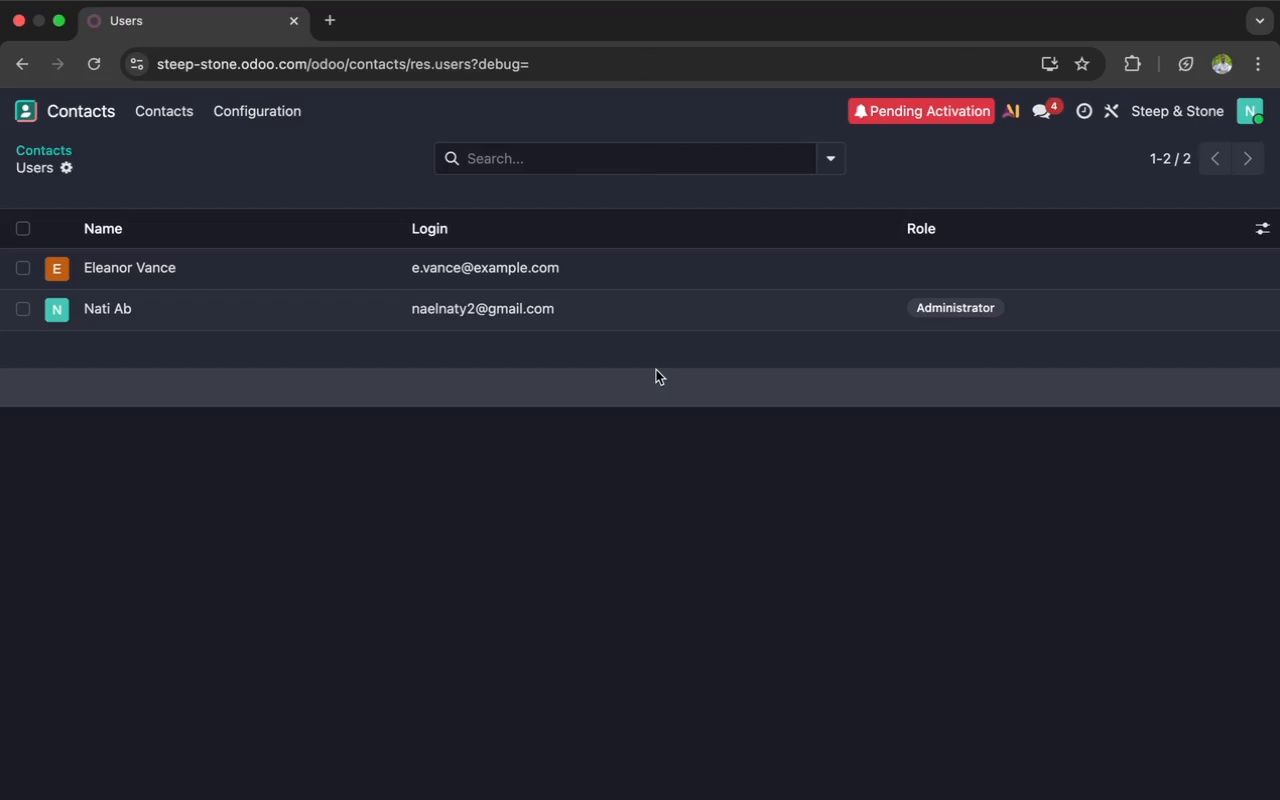 
left_click([63, 166])
 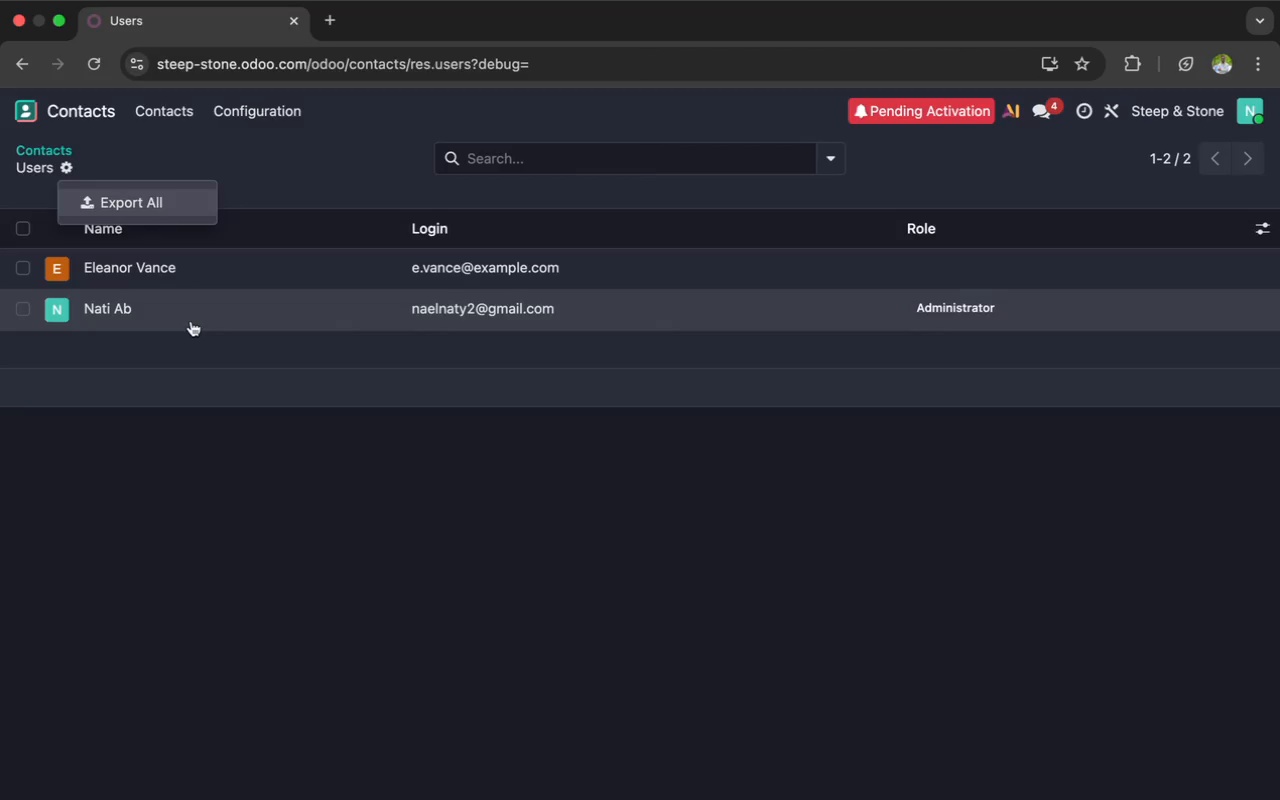 
left_click([189, 411])
 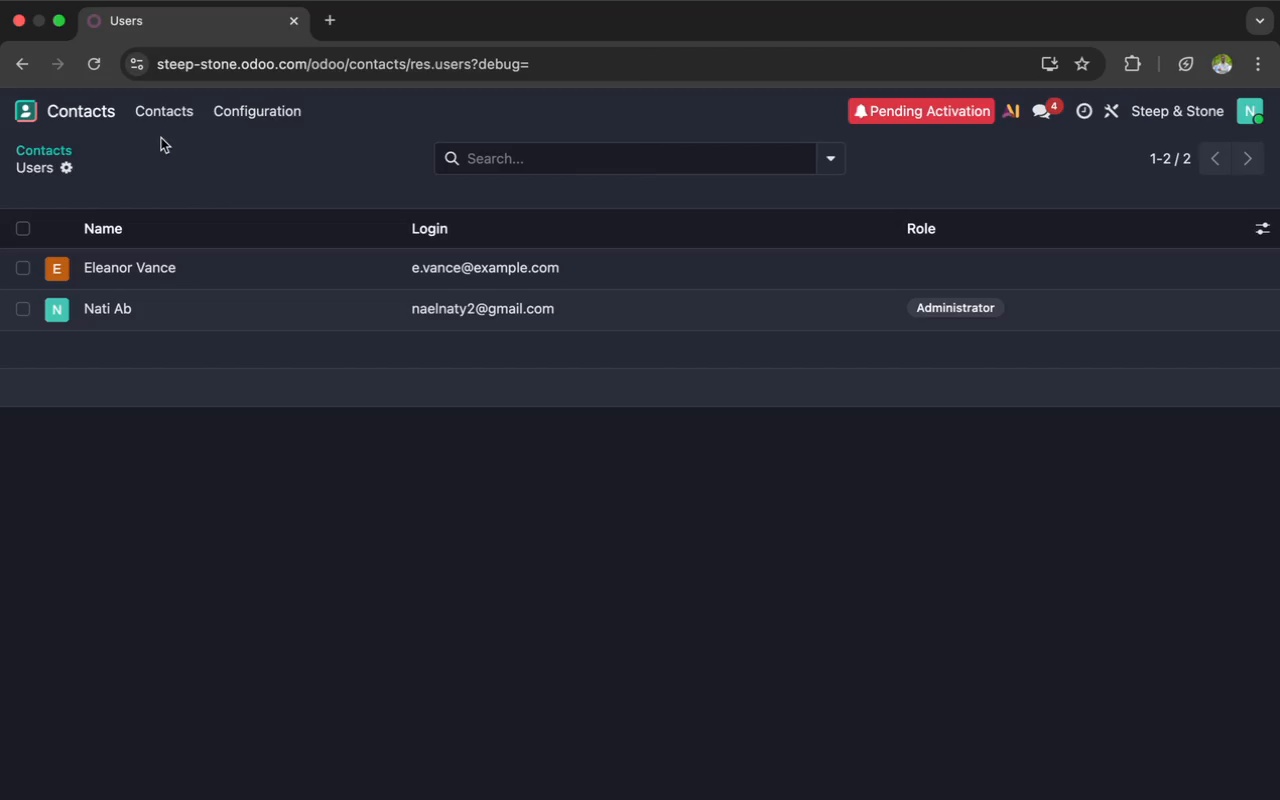 
left_click([167, 113])
 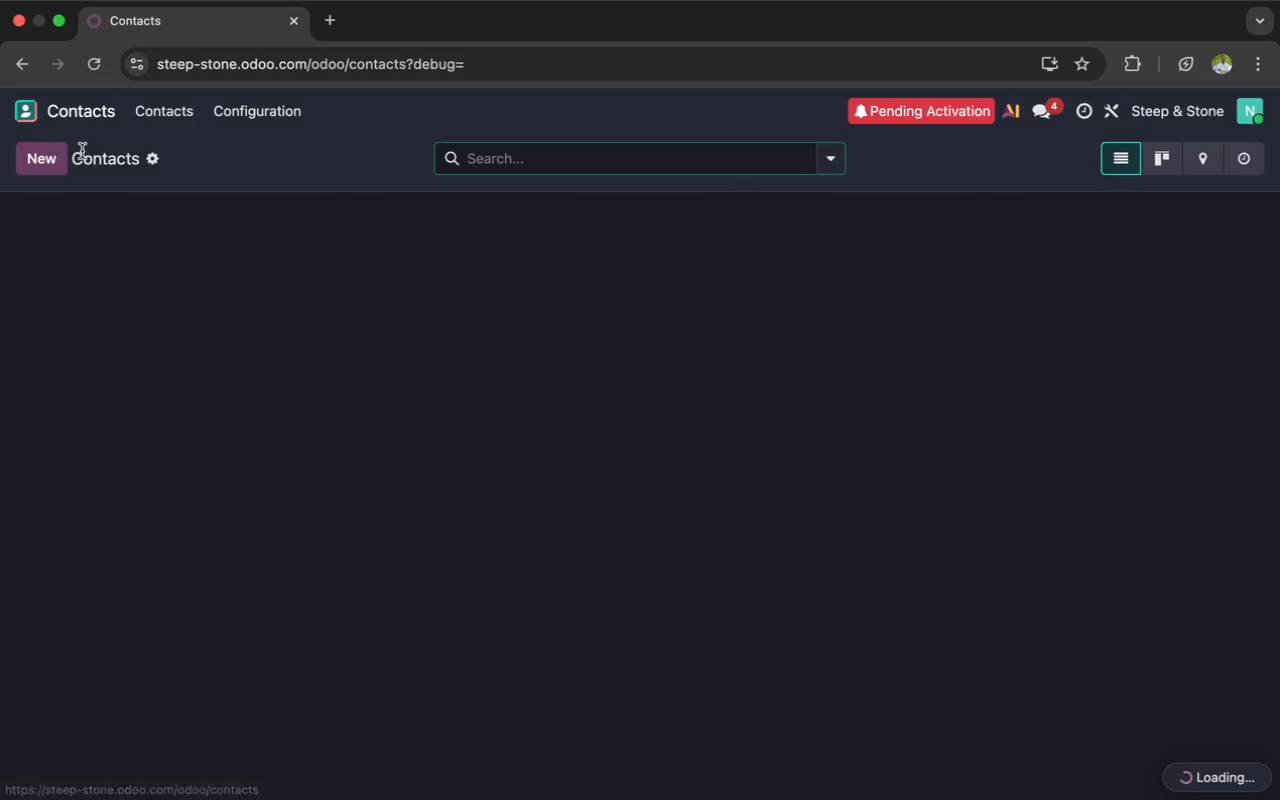 
left_click([37, 163])
 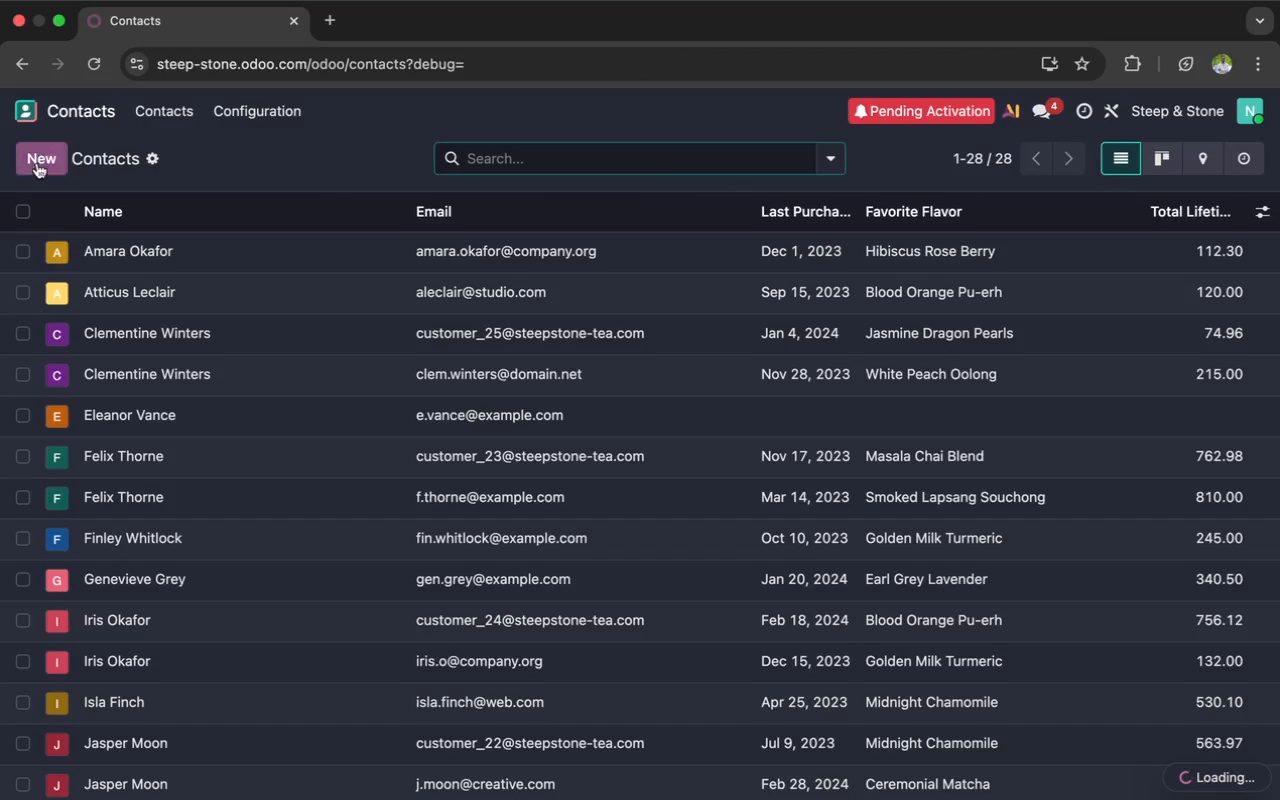 
mouse_move([71, 171])
 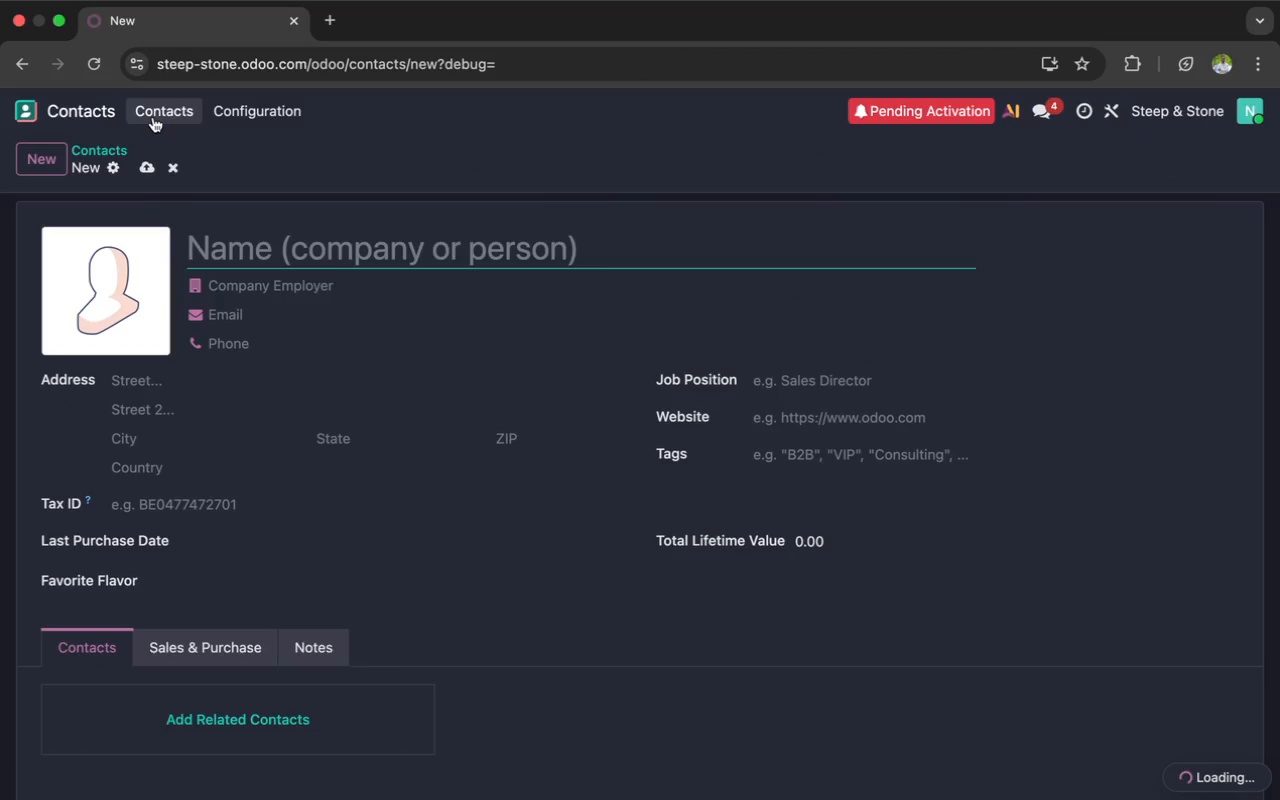 
left_click([153, 117])
 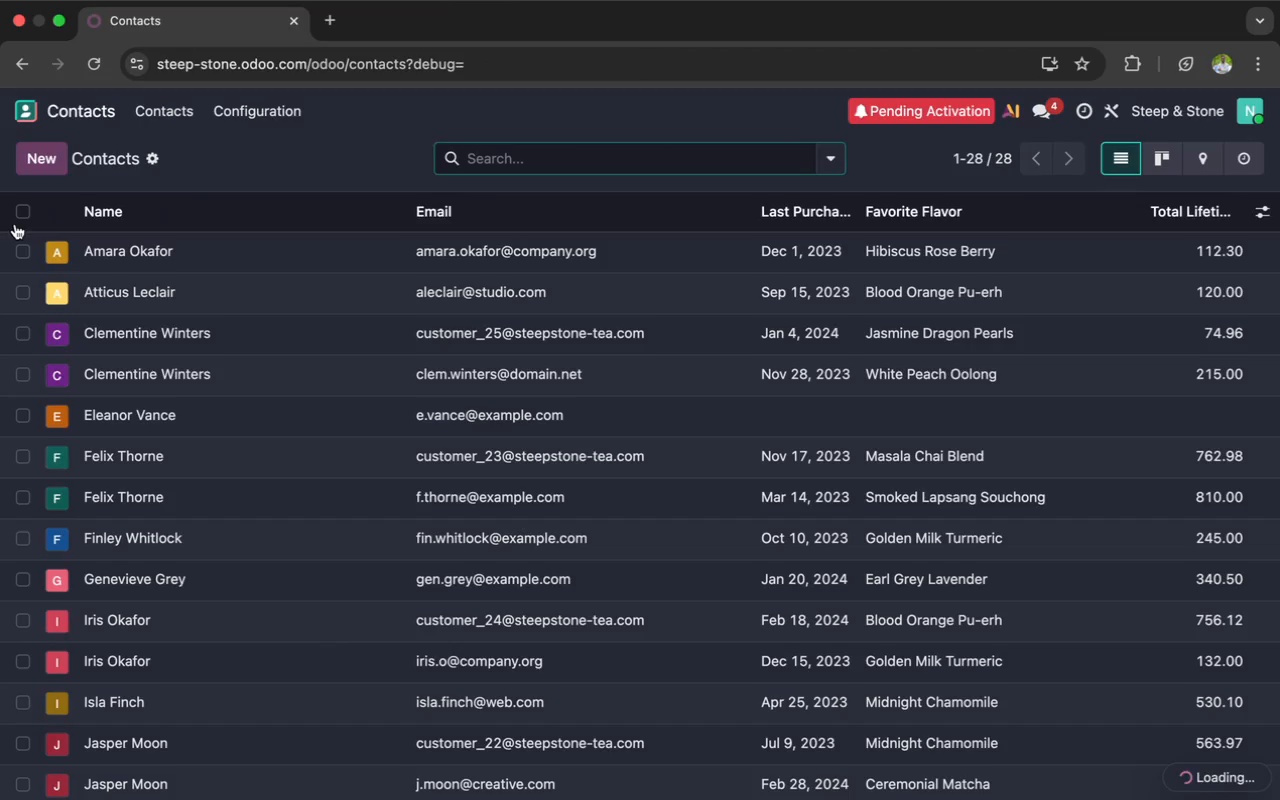 
left_click([22, 208])
 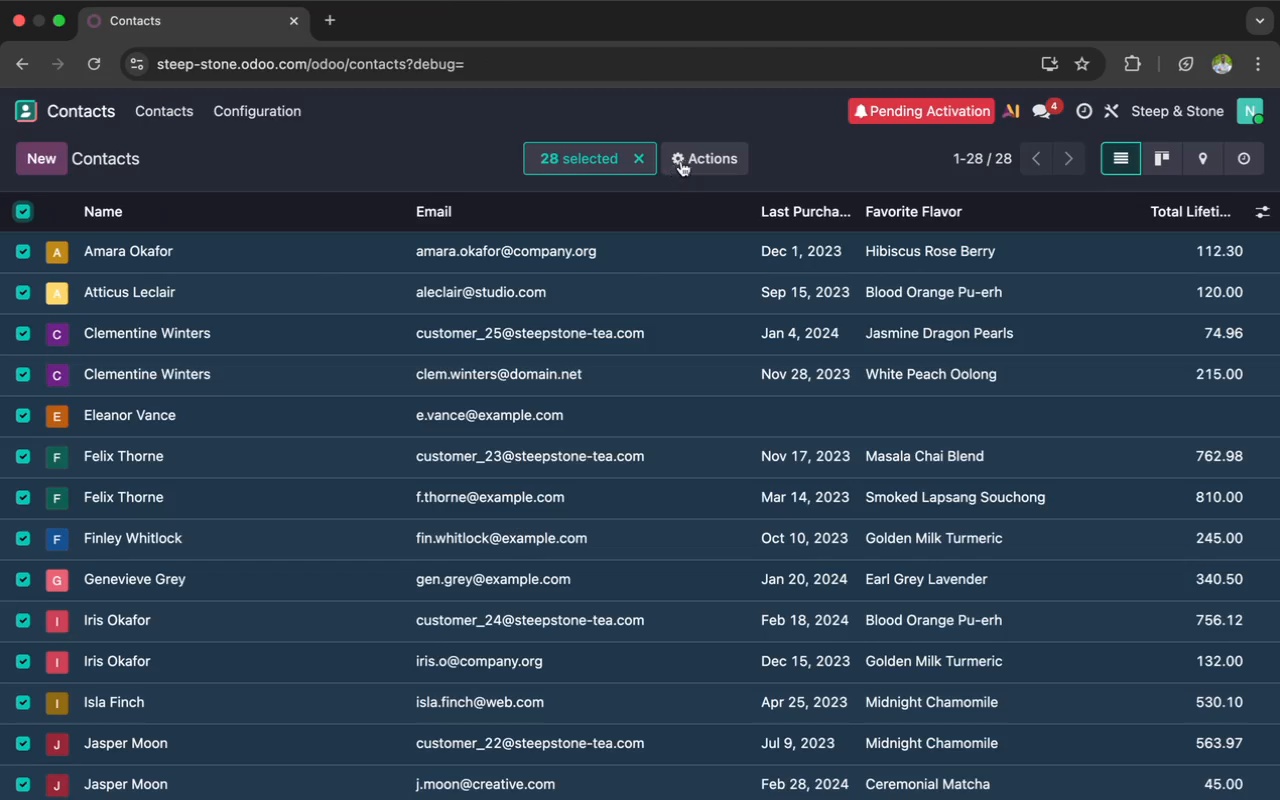 
left_click([701, 154])
 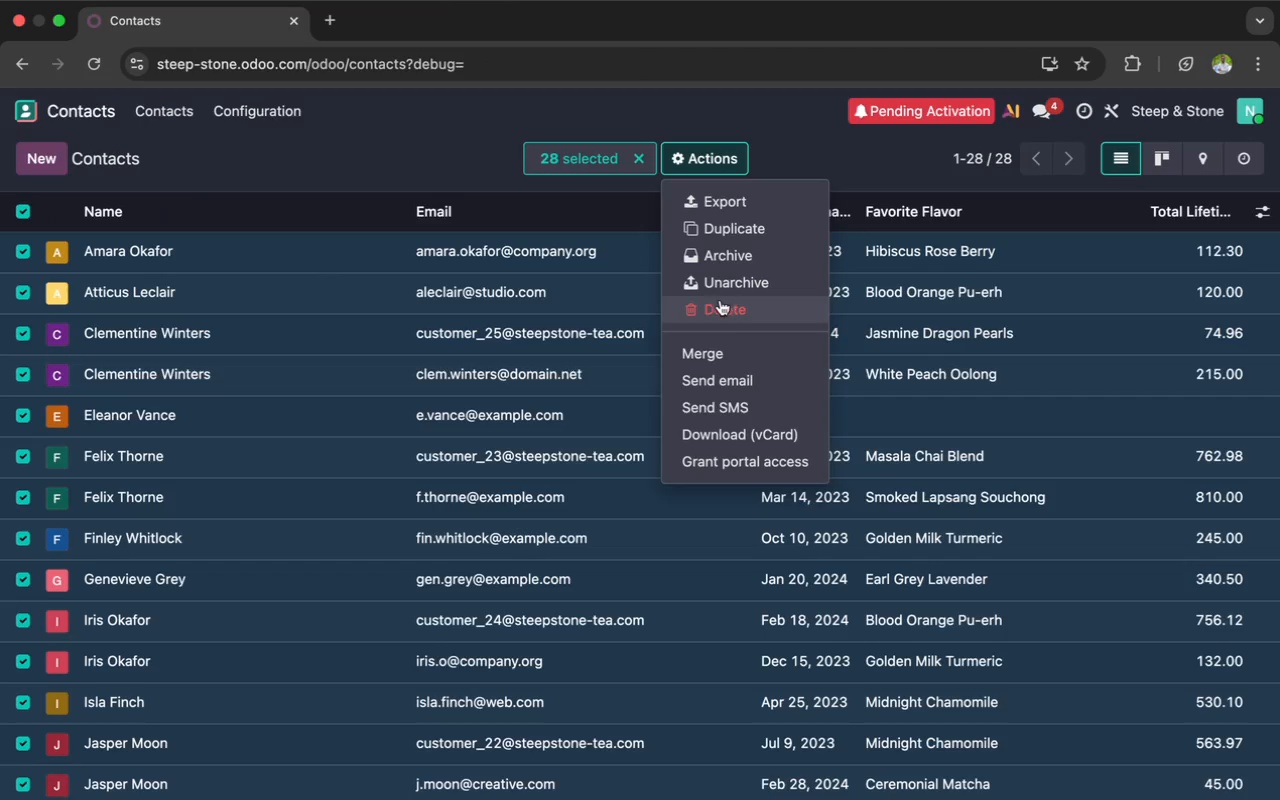 
left_click([719, 302])
 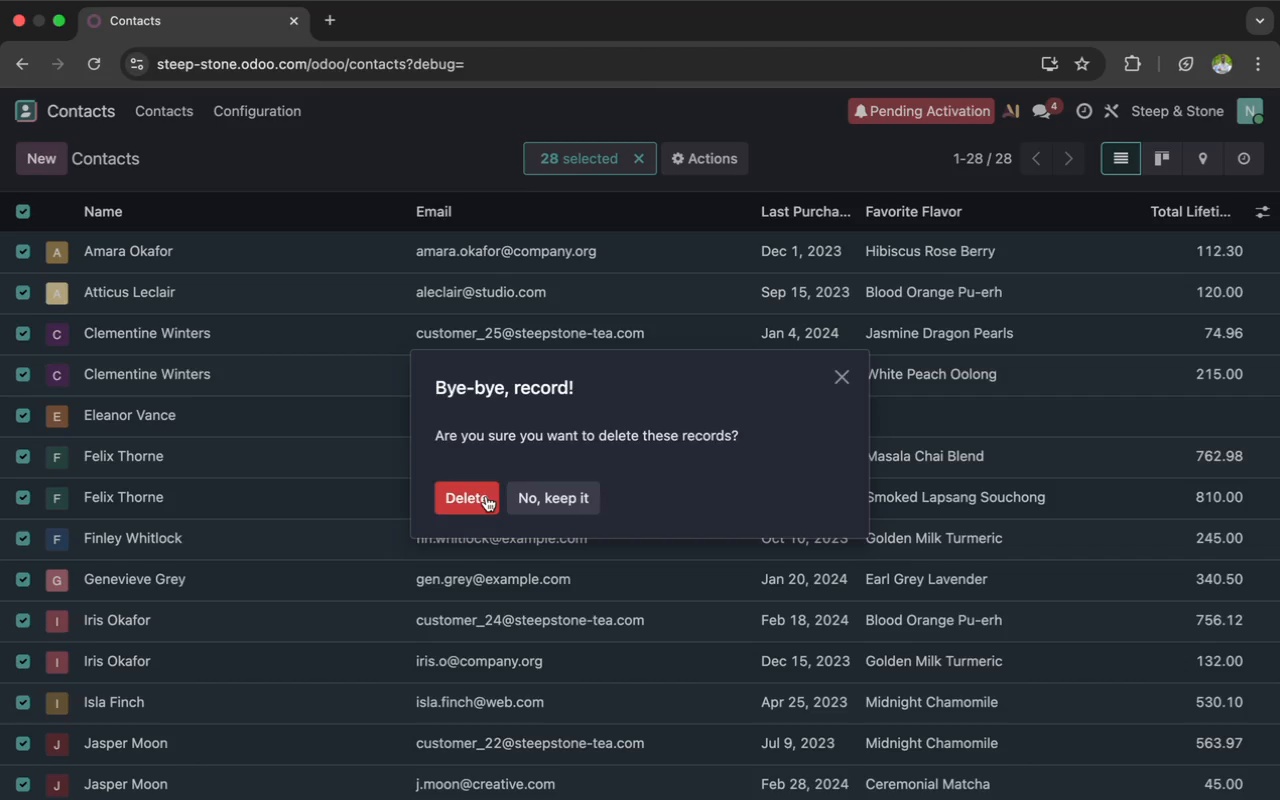 
left_click([475, 497])
 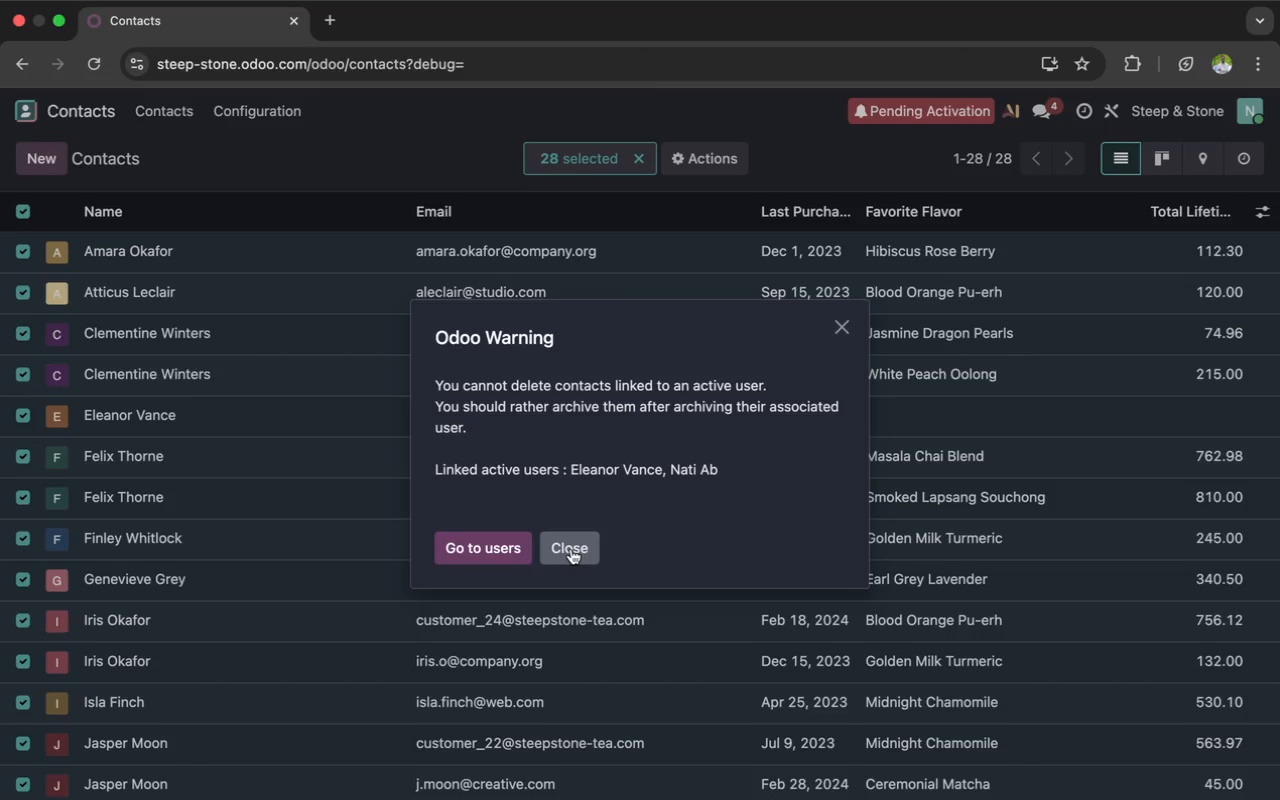 
left_click([552, 545])
 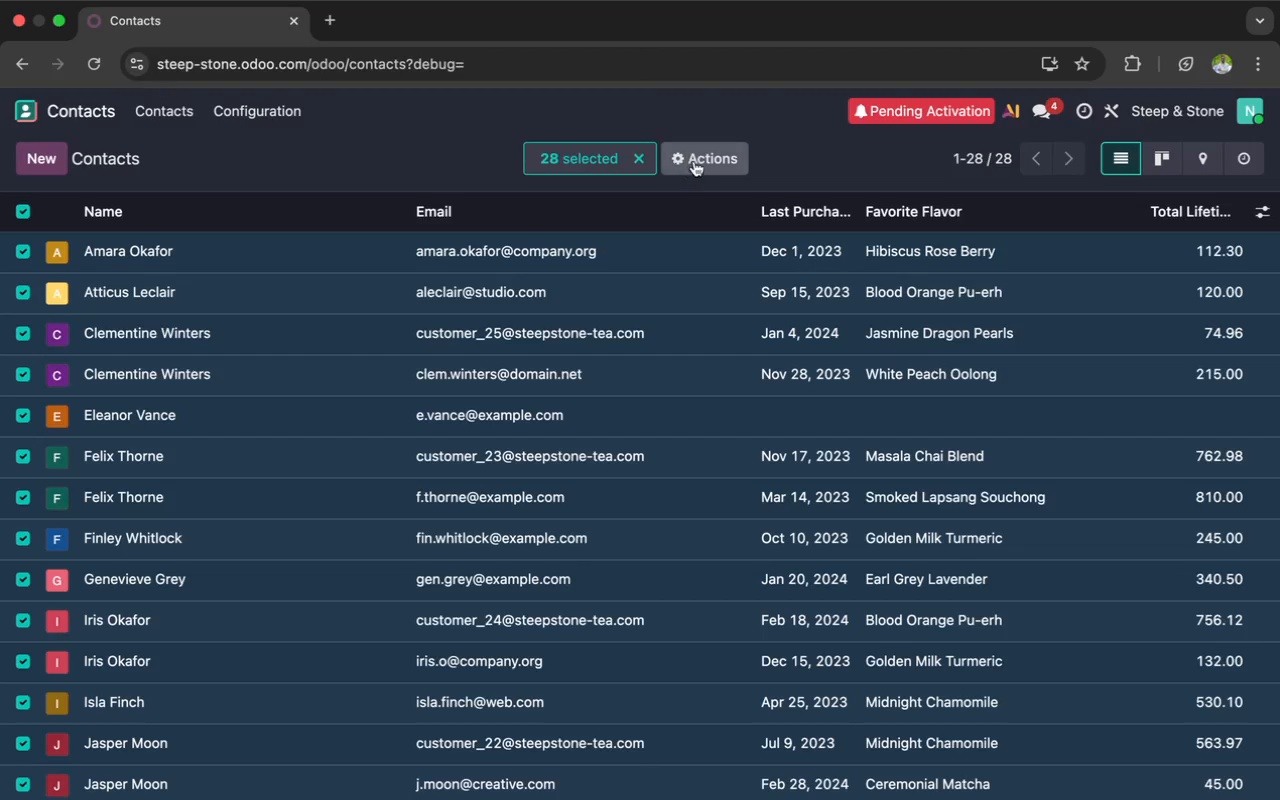 
left_click([694, 161])
 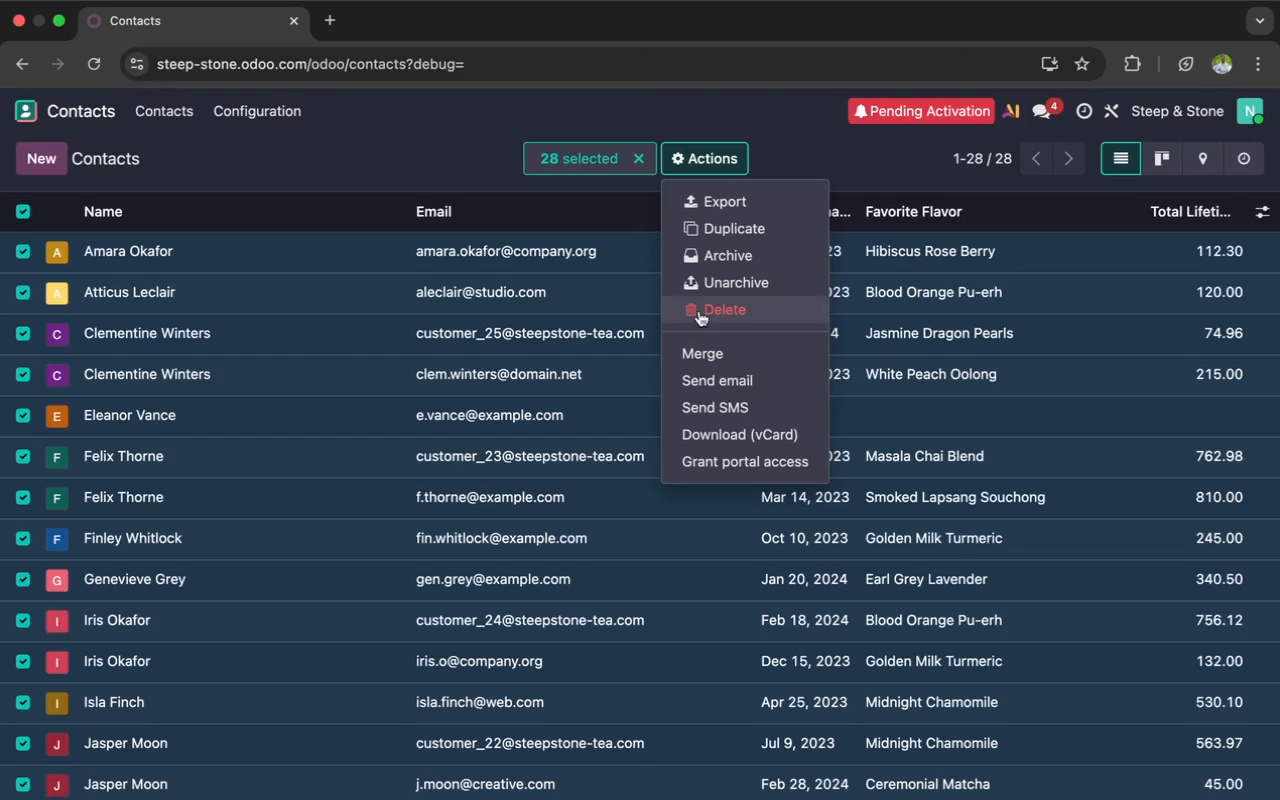 
left_click([703, 305])
 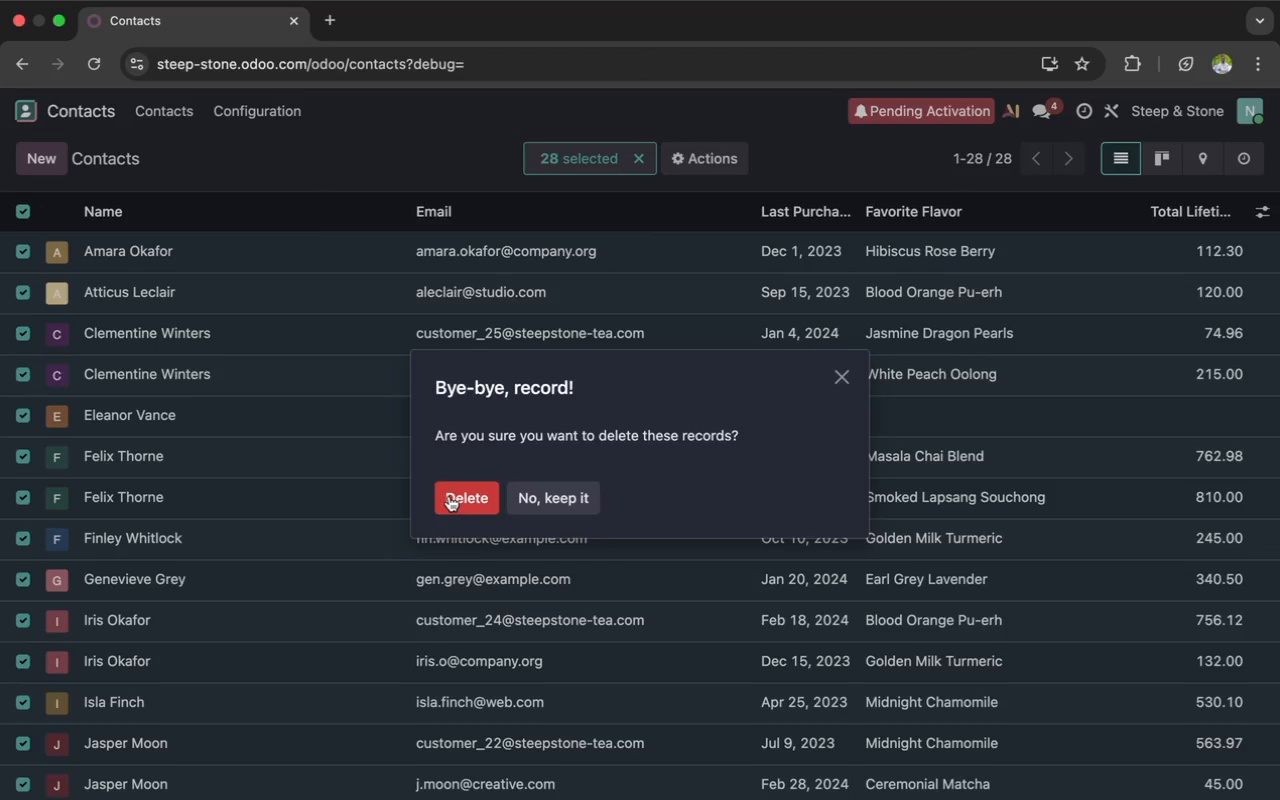 
left_click([449, 497])
 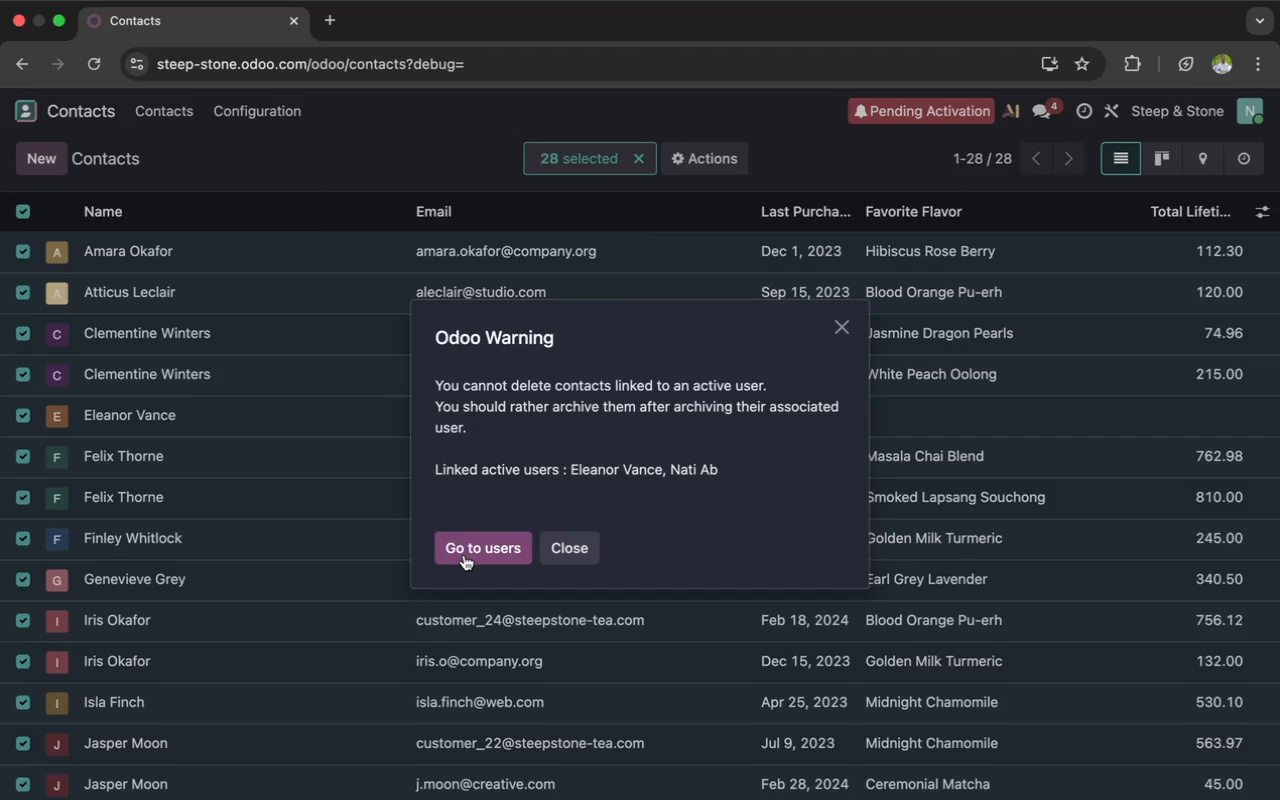 
left_click([464, 555])
 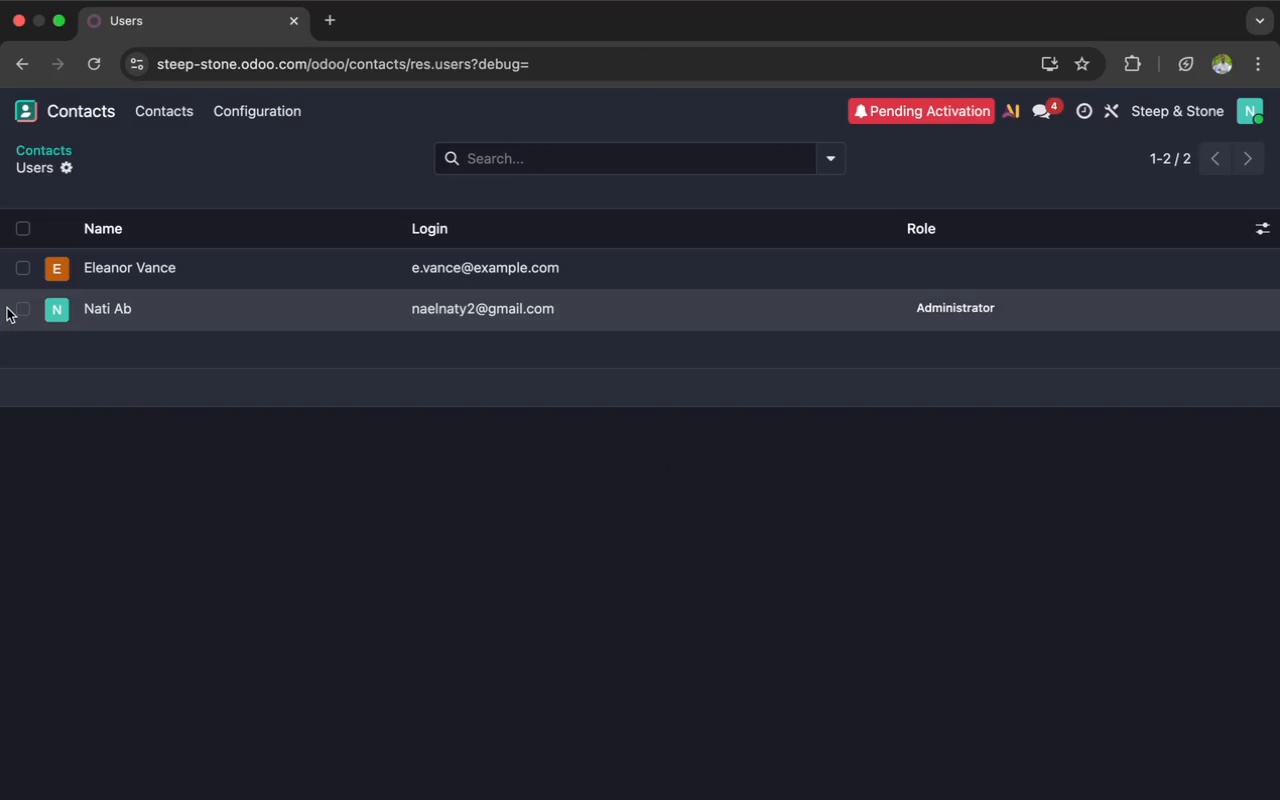 
wait(6.52)
 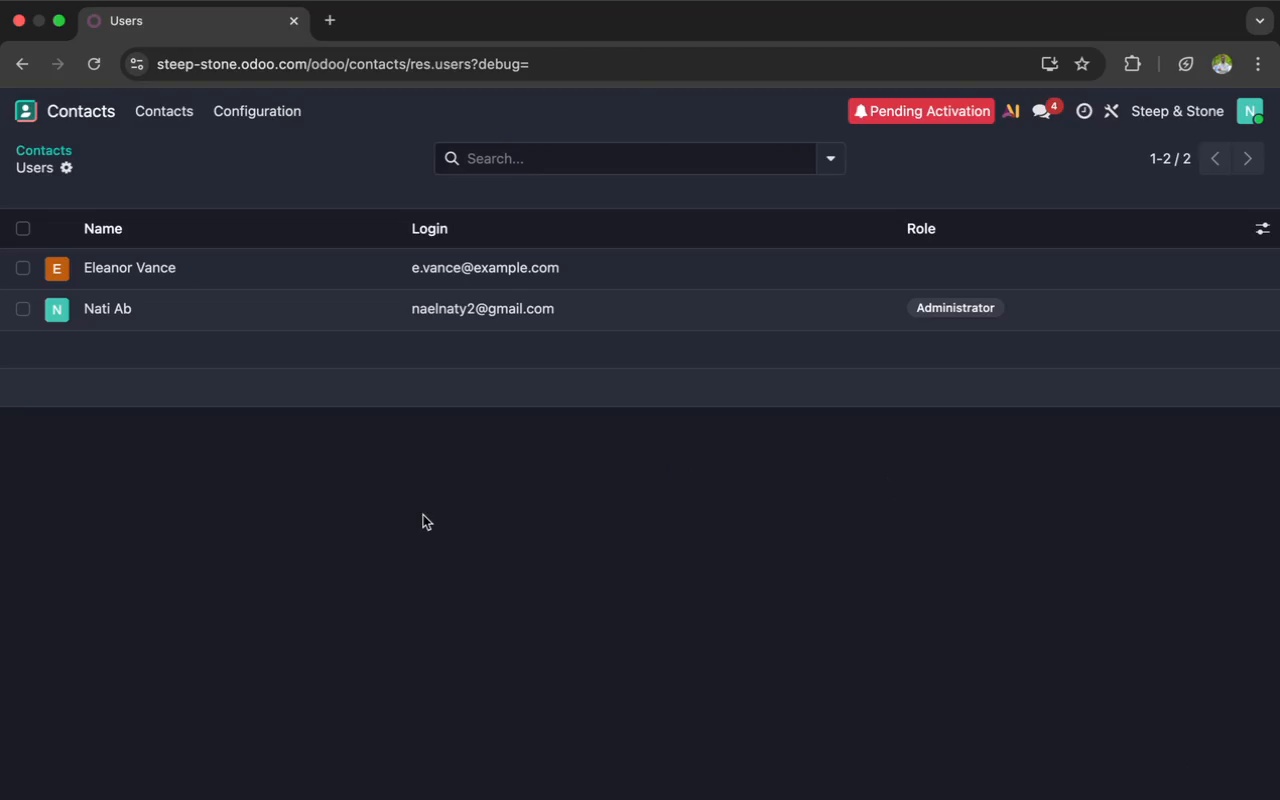 
left_click([62, 119])
 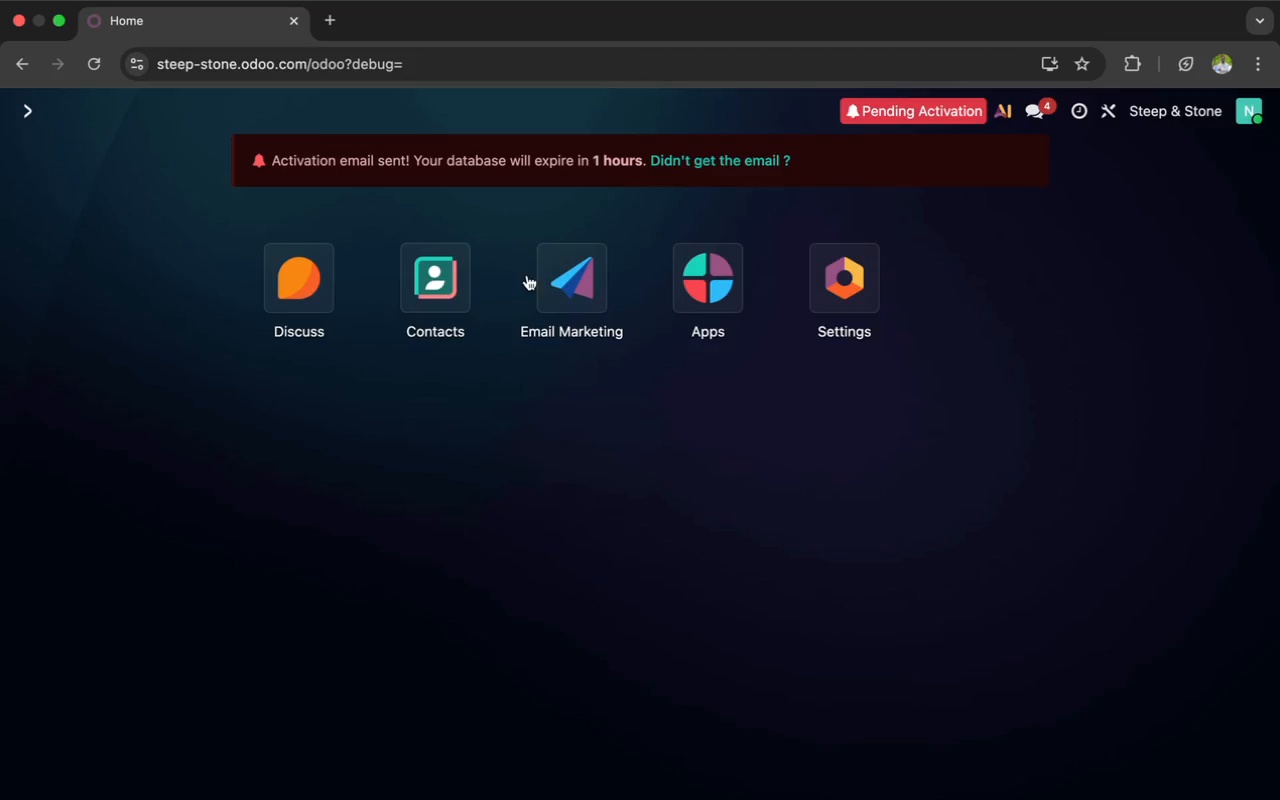 
left_click([543, 284])
 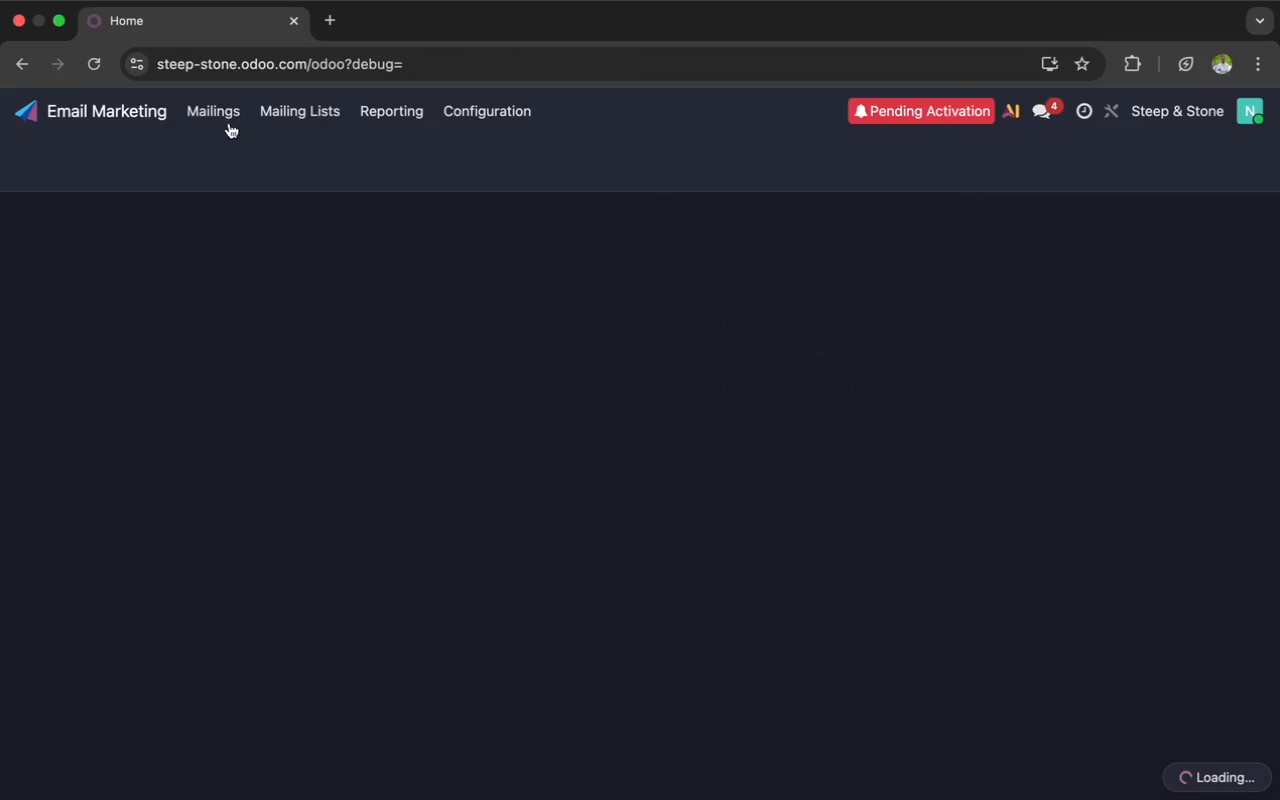 
left_click([224, 120])
 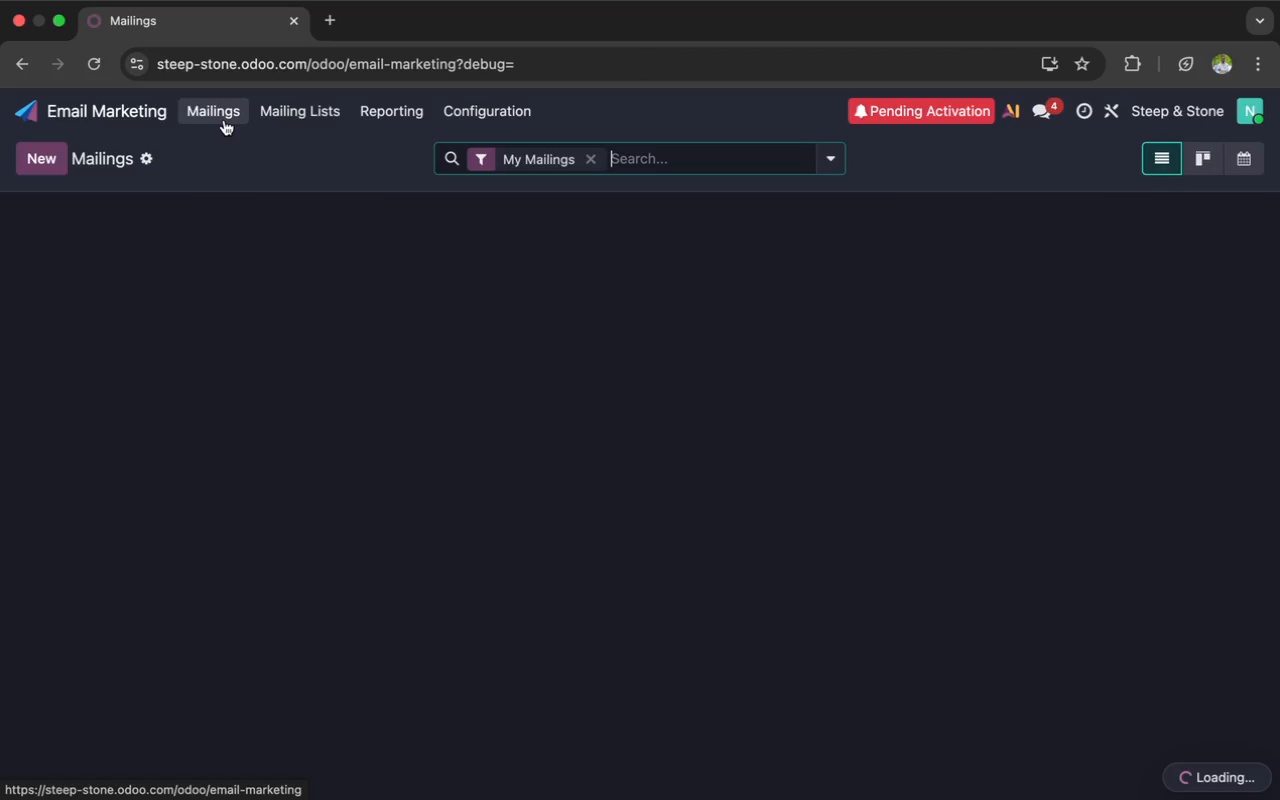 
wait(5.77)
 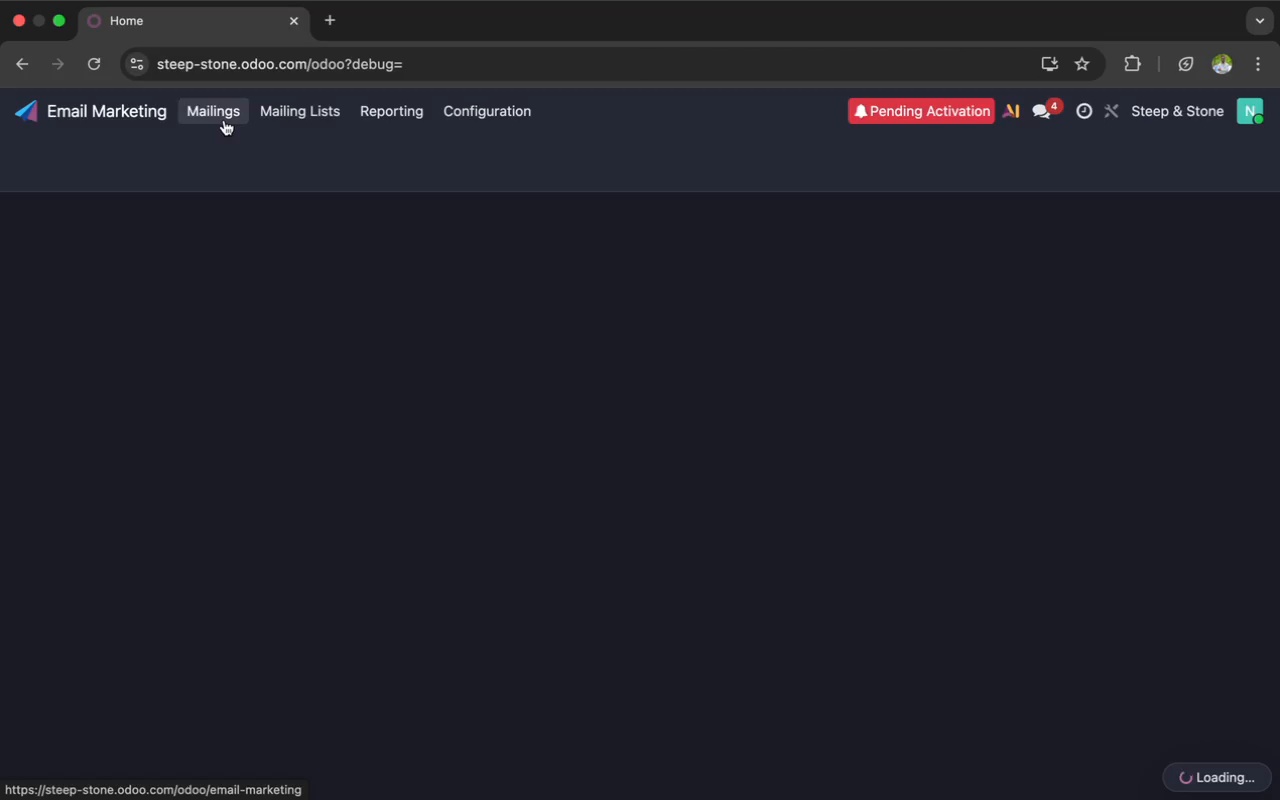 
left_click([193, 240])
 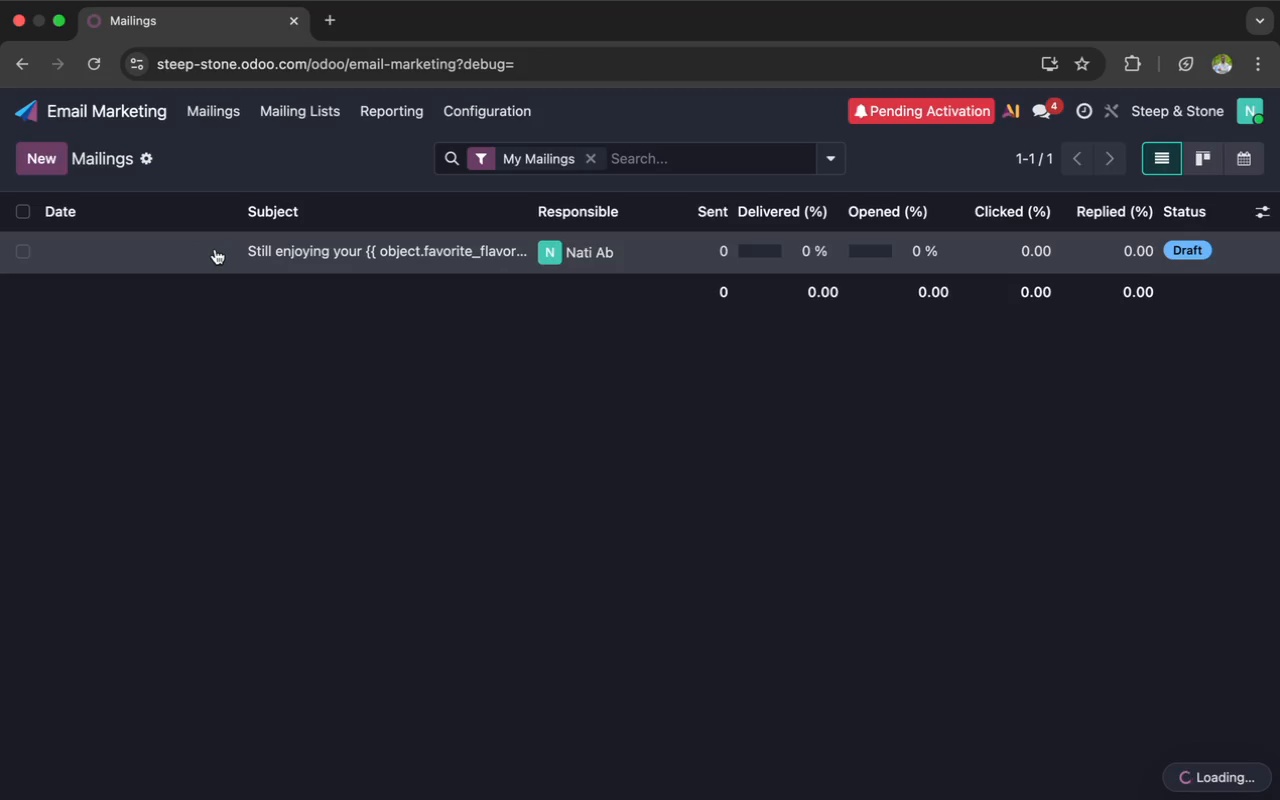 
wait(9.07)
 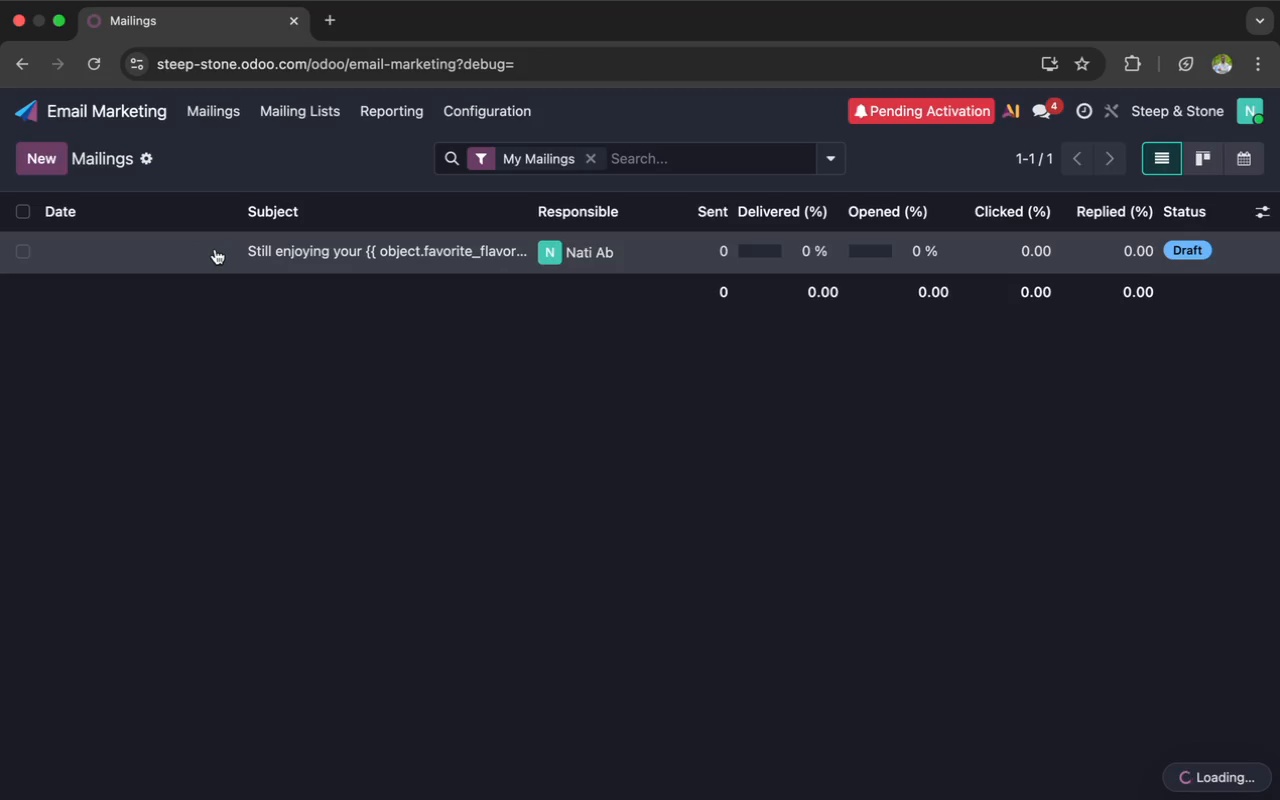 
mouse_move([263, 268])
 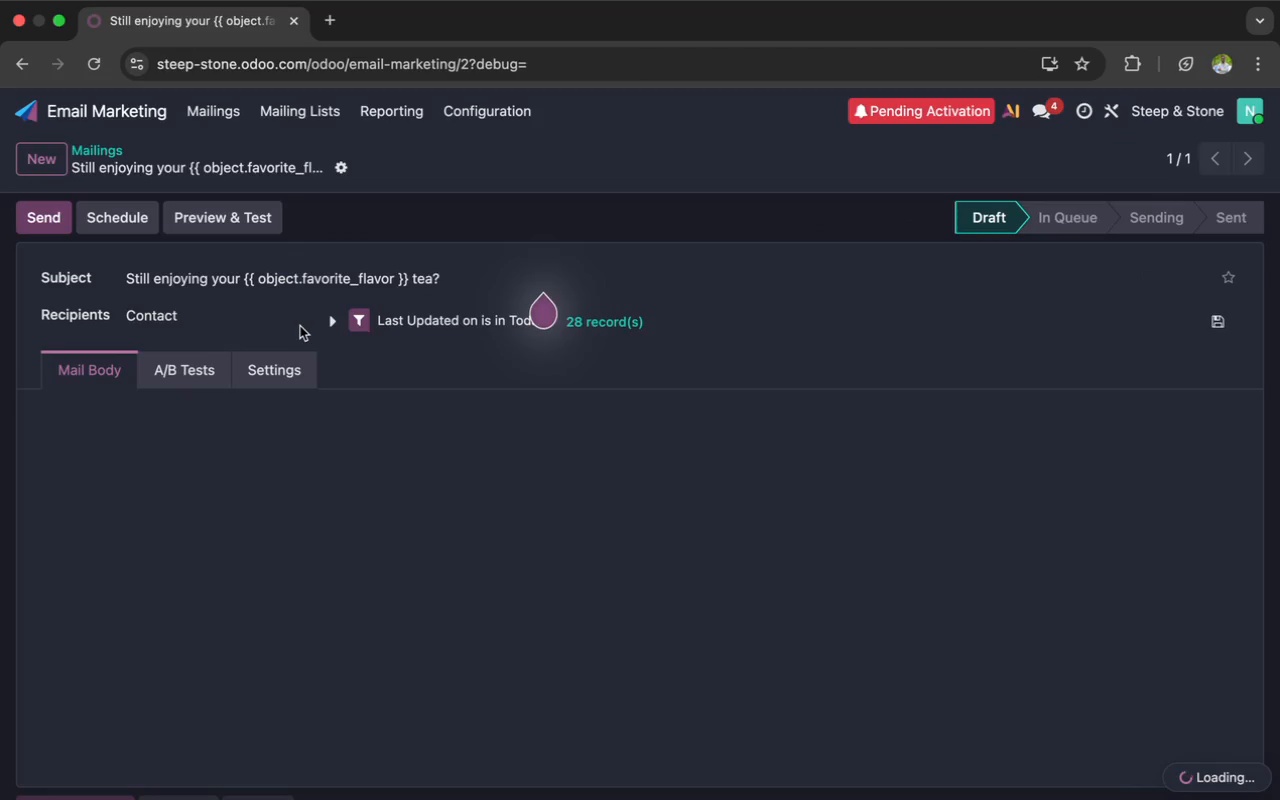 
left_click([300, 326])
 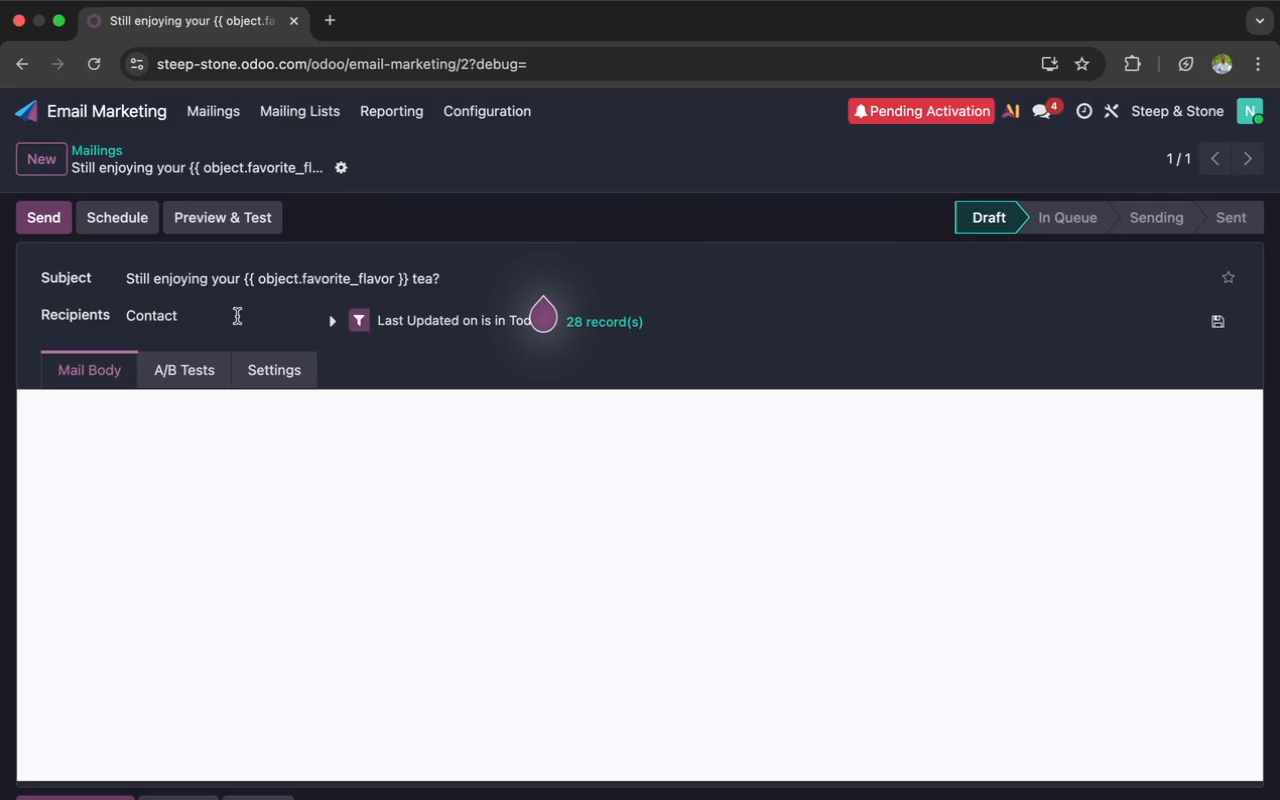 
left_click([220, 315])
 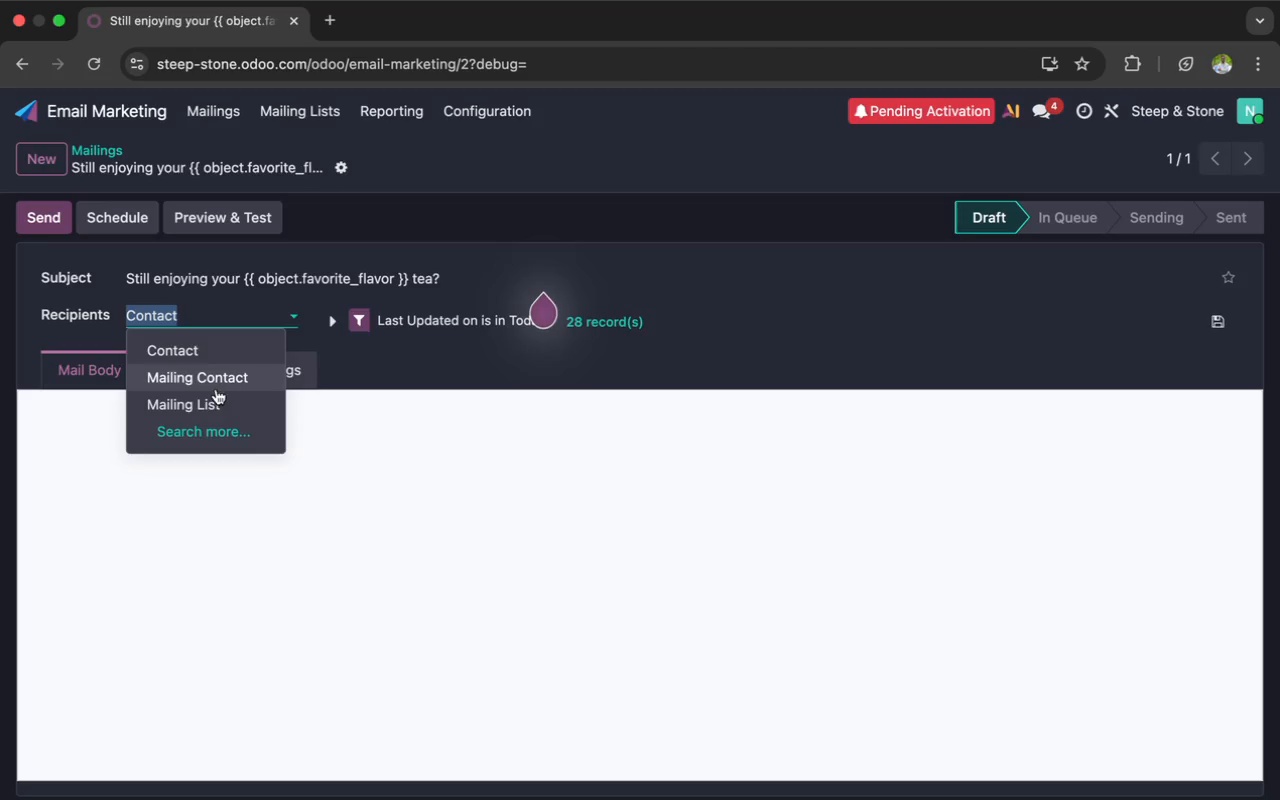 
left_click([212, 393])
 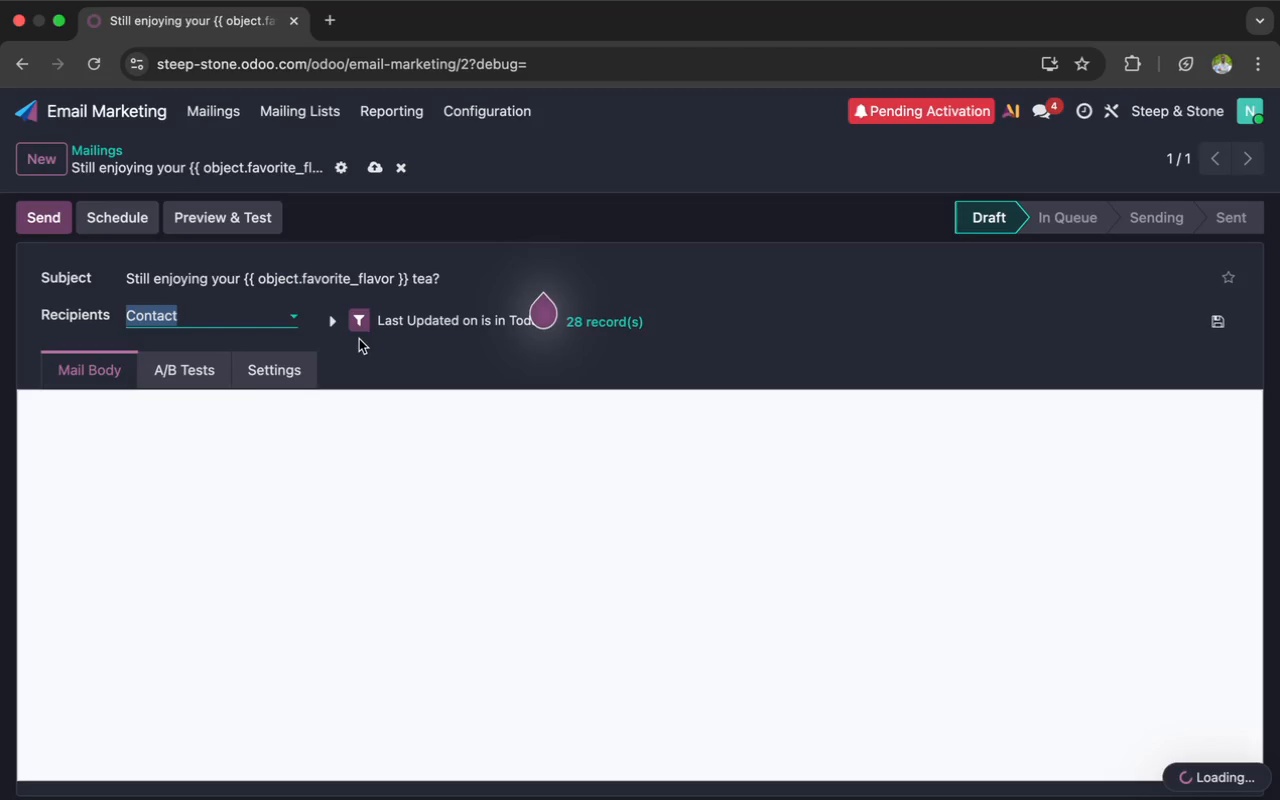 
wait(11.47)
 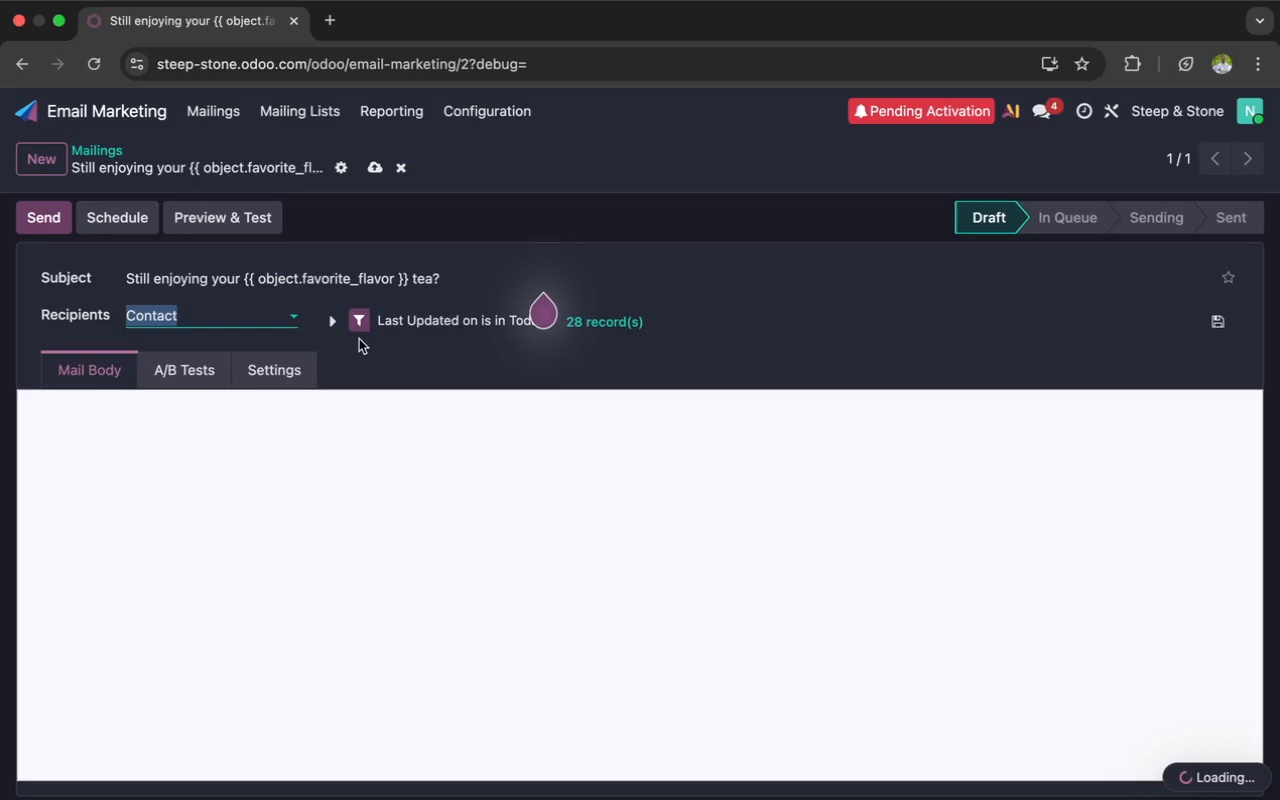 
left_click([297, 323])
 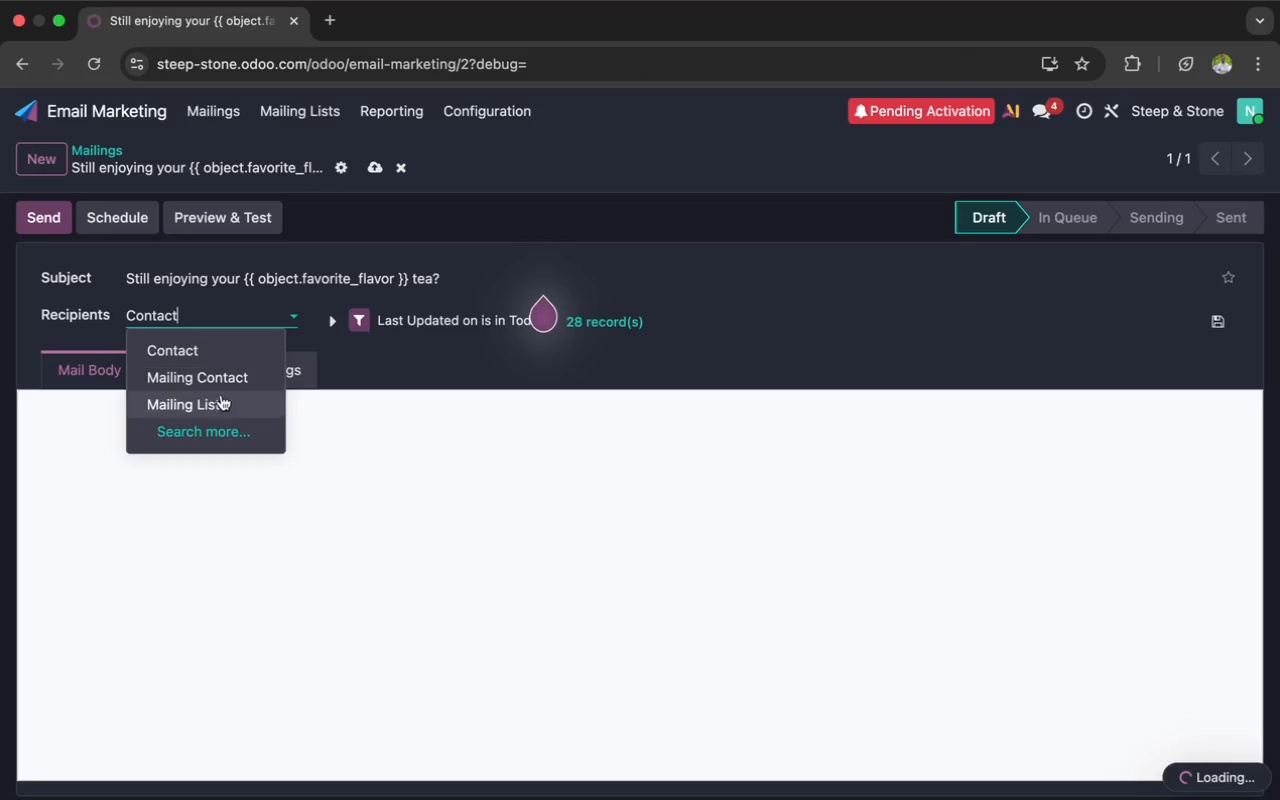 
left_click([218, 397])
 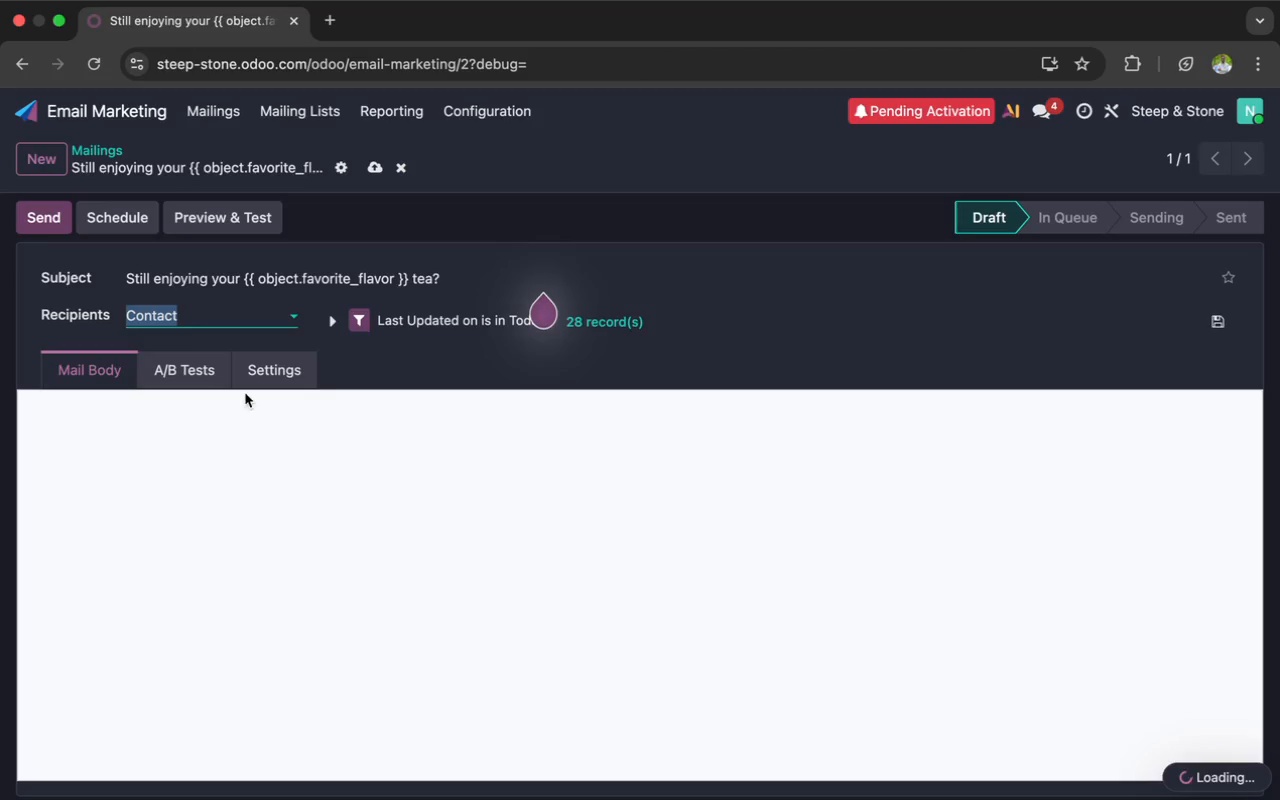 
scroll: coordinate [404, 461], scroll_direction: up, amount: 13.0
 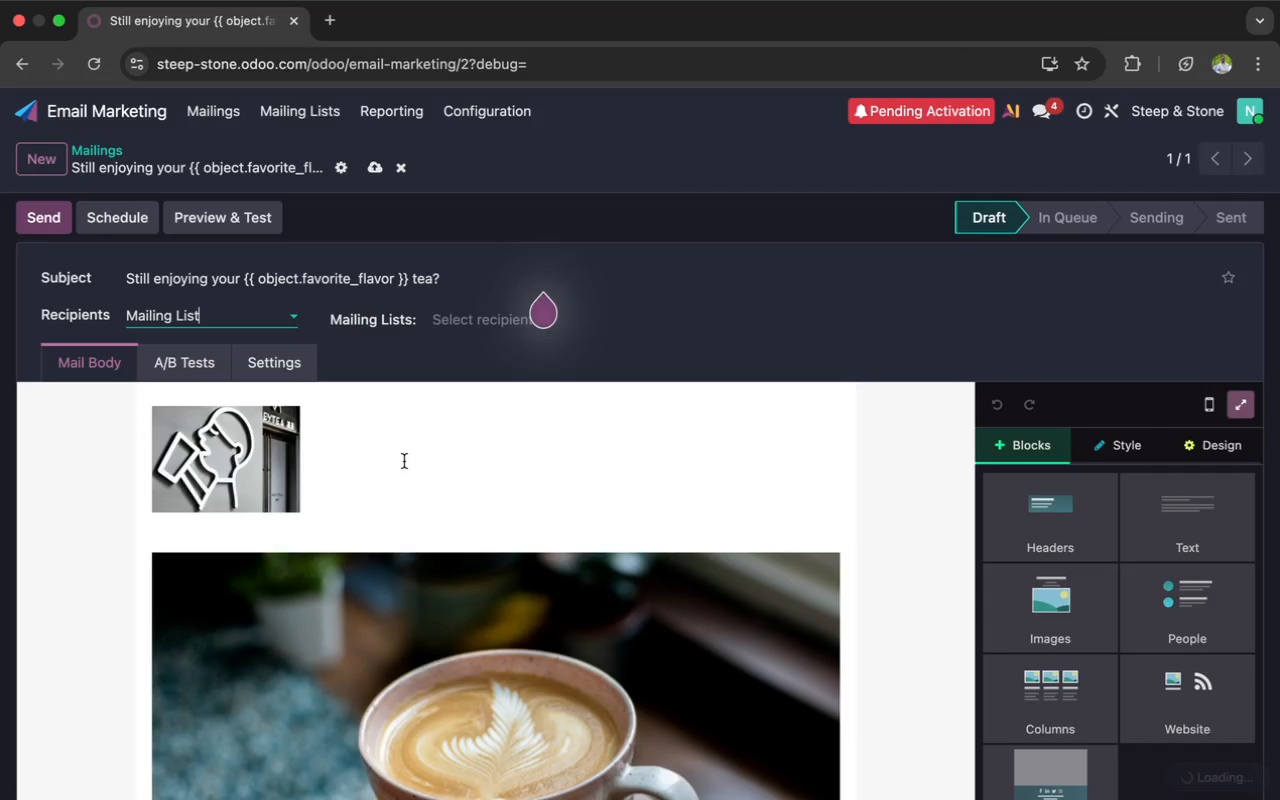 
wait(10.64)
 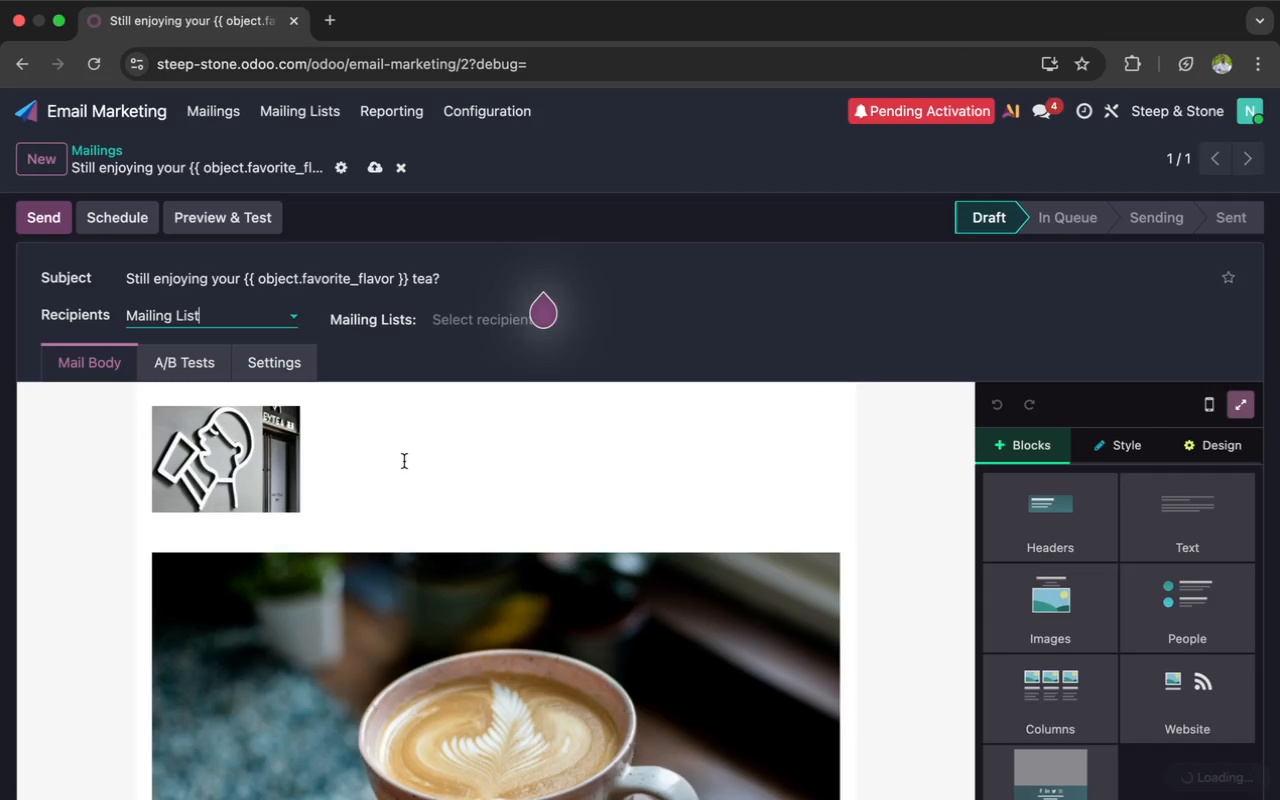 
left_click([79, 101])
 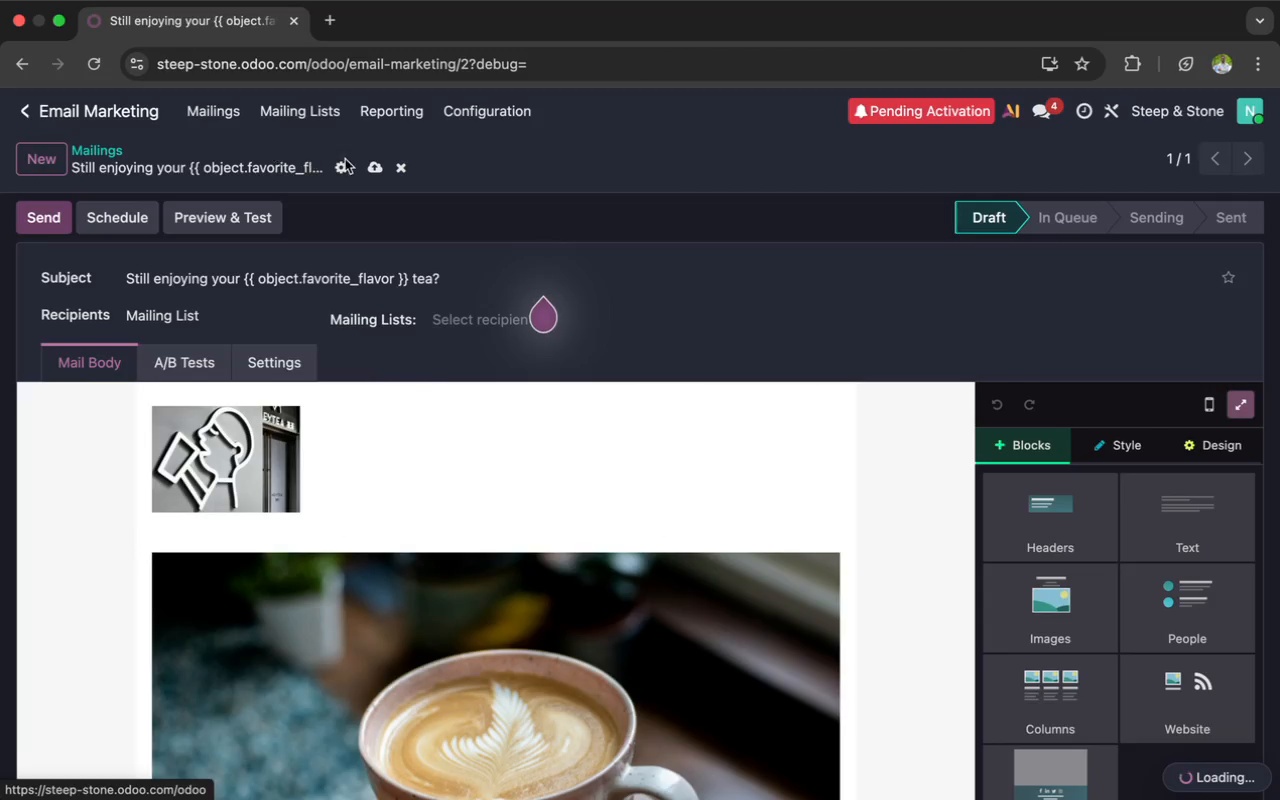 
left_click([377, 165])
 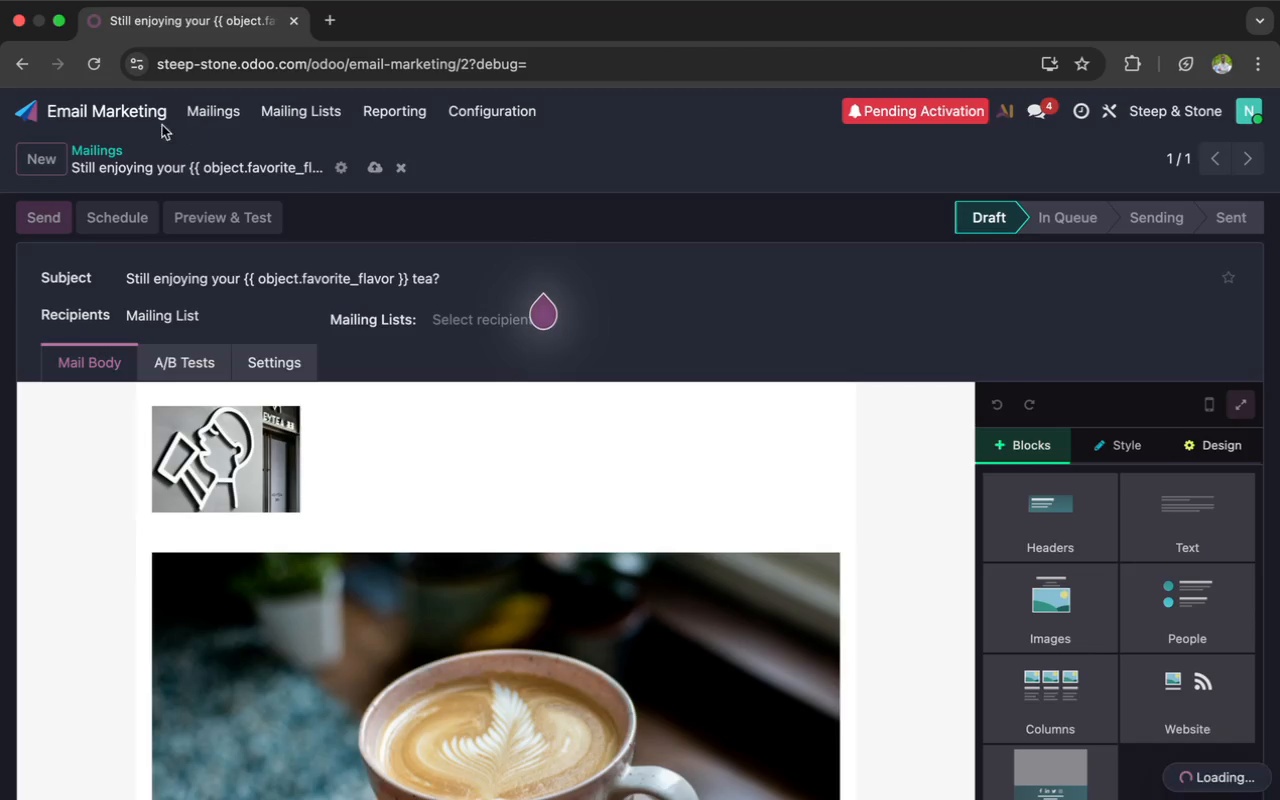 
left_click([131, 116])
 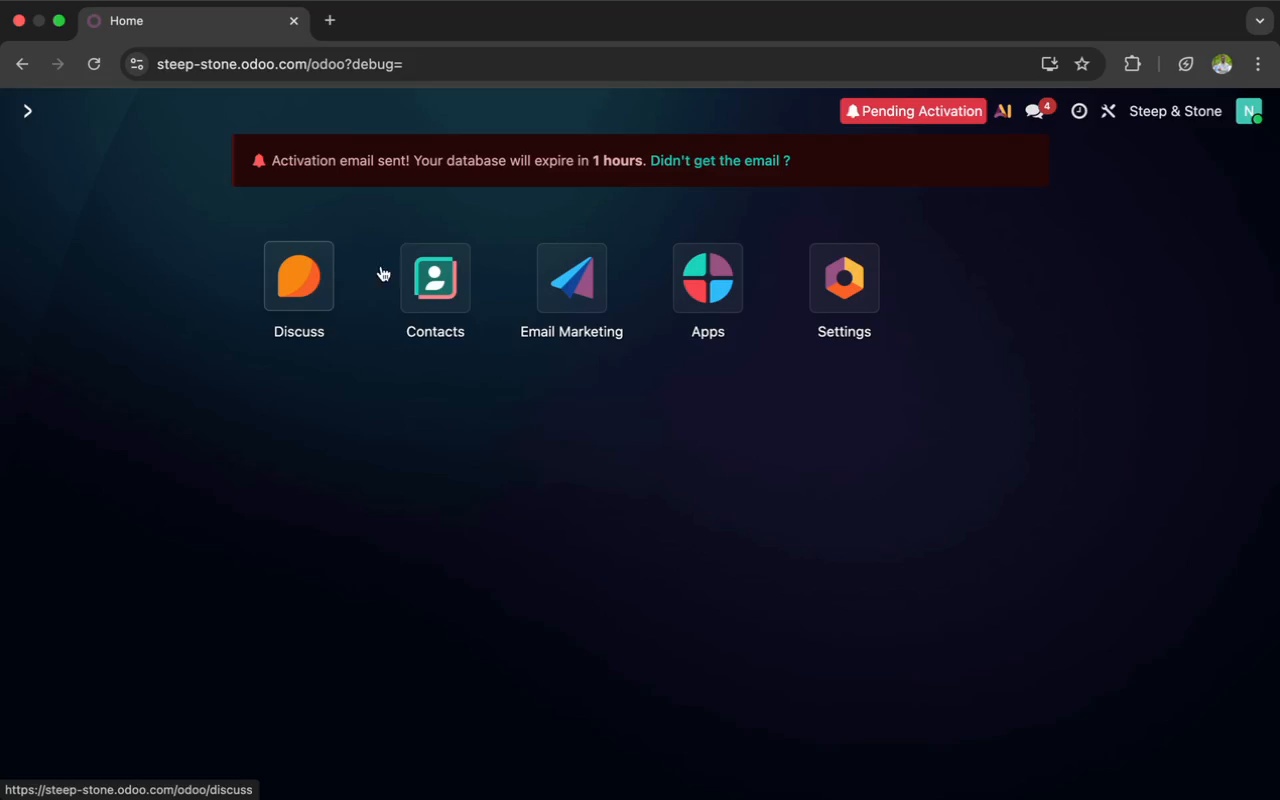 
left_click([412, 270])
 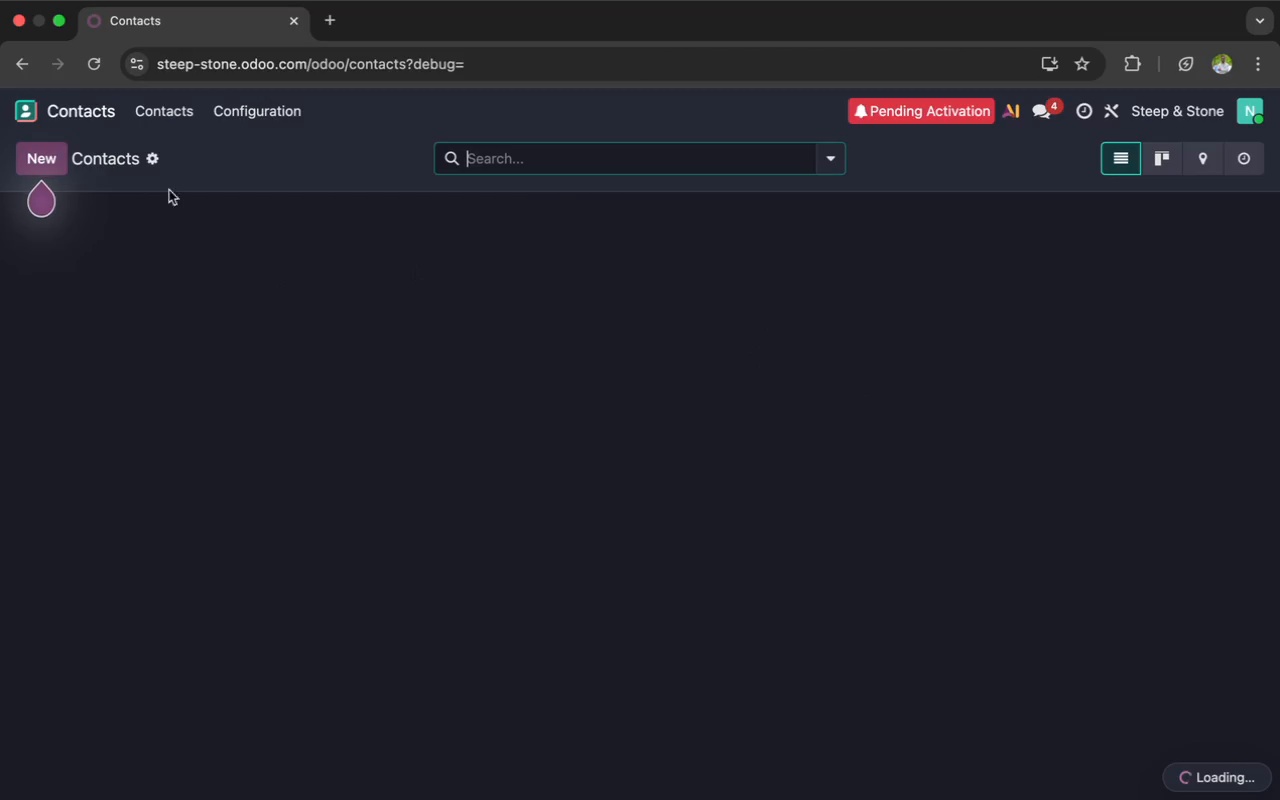 
left_click([167, 119])
 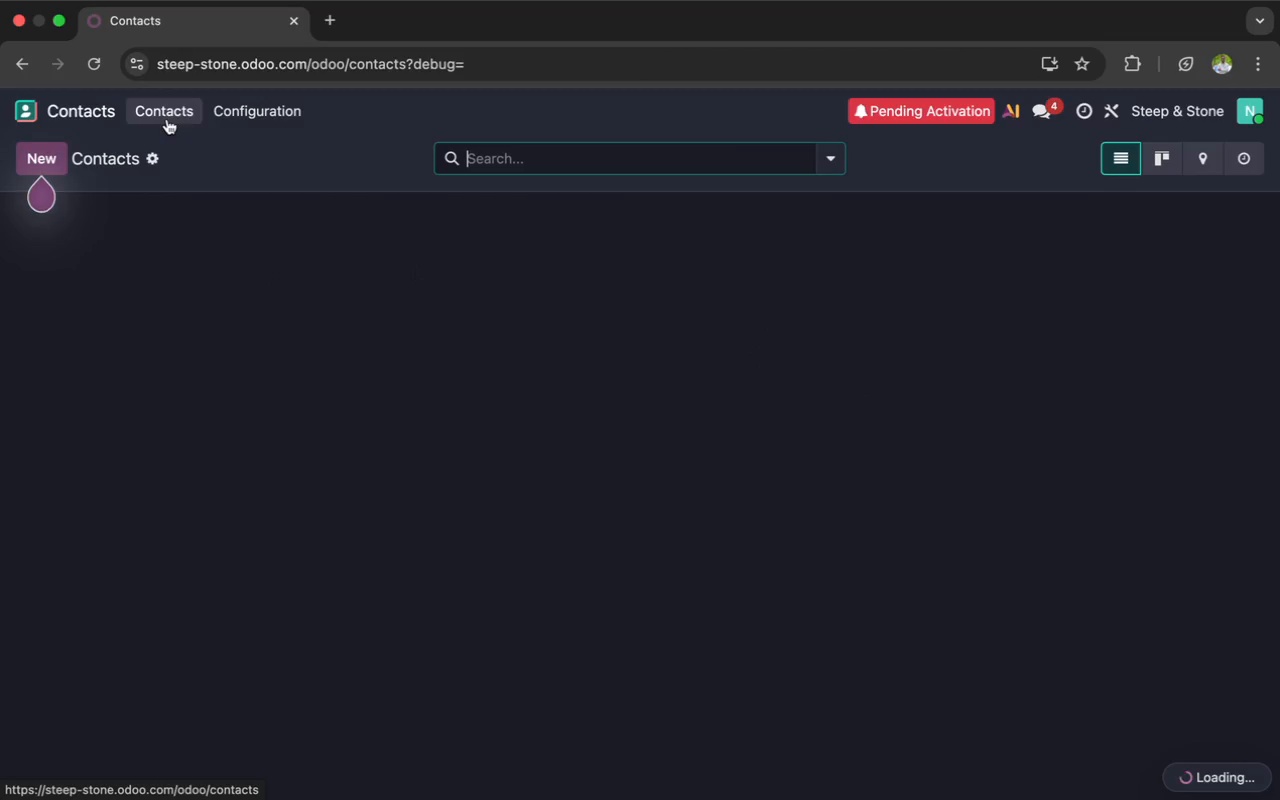 
left_click([250, 116])
 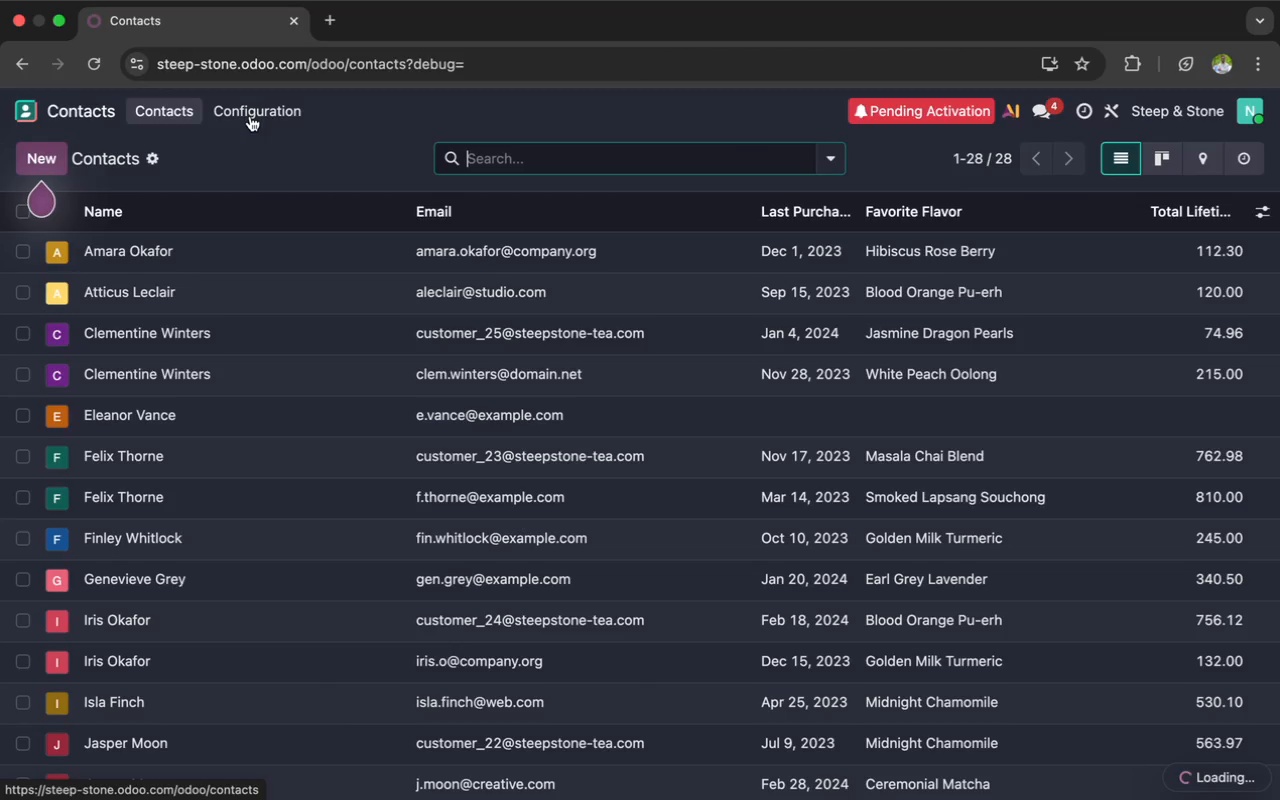 
mouse_move([214, 116])
 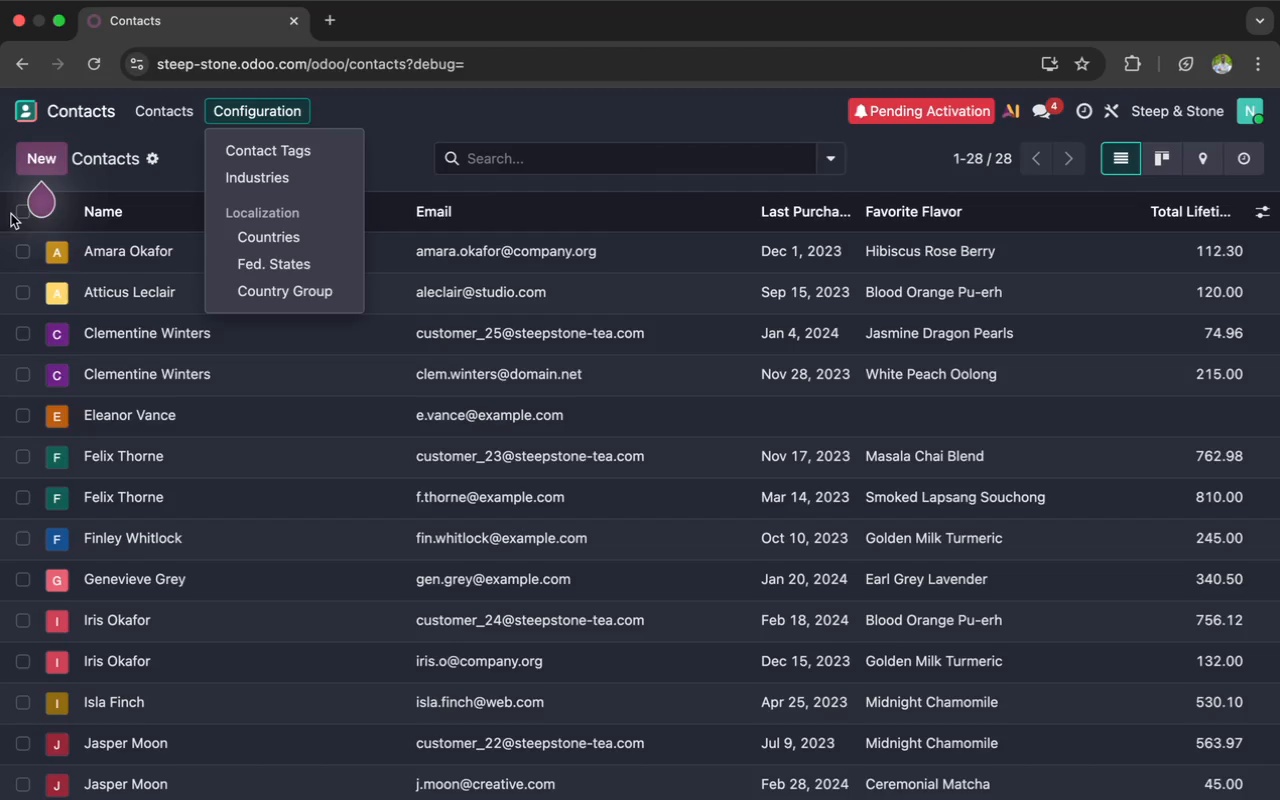 
left_click([22, 210])
 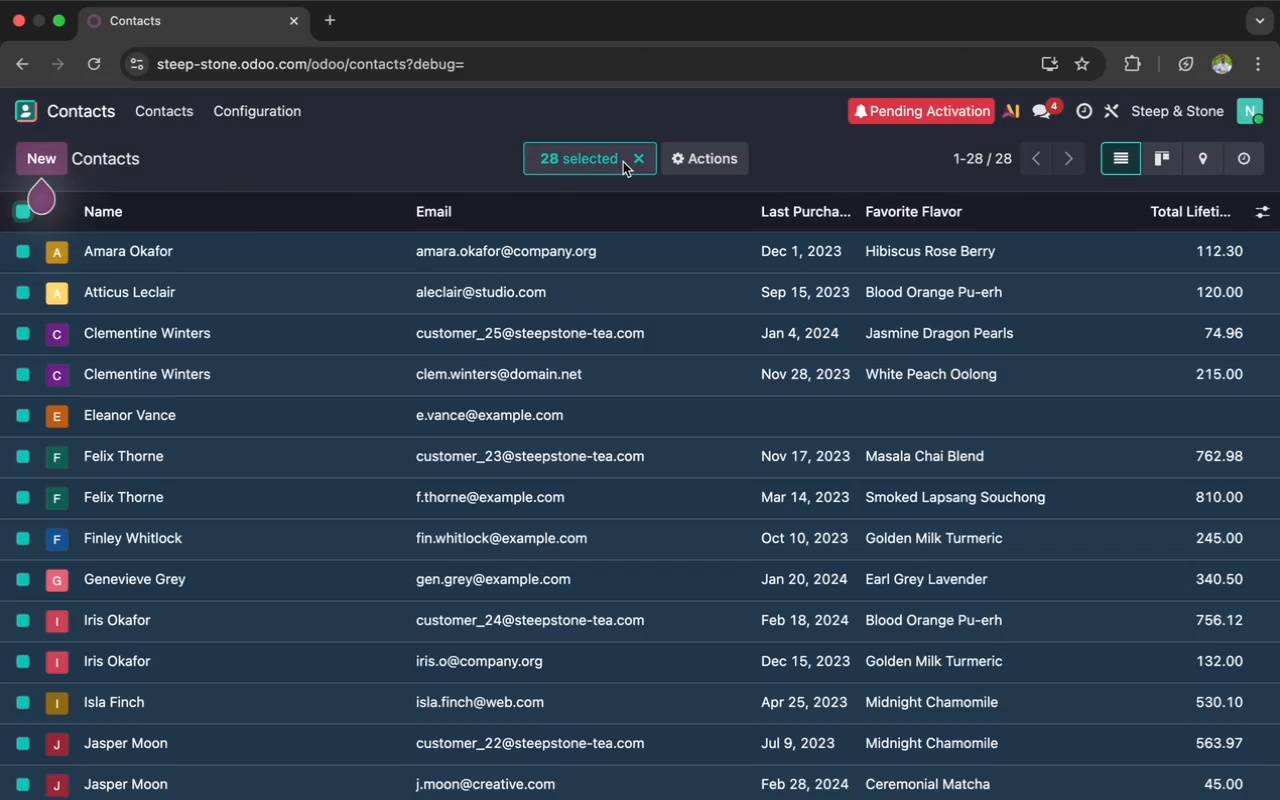 
left_click([689, 155])
 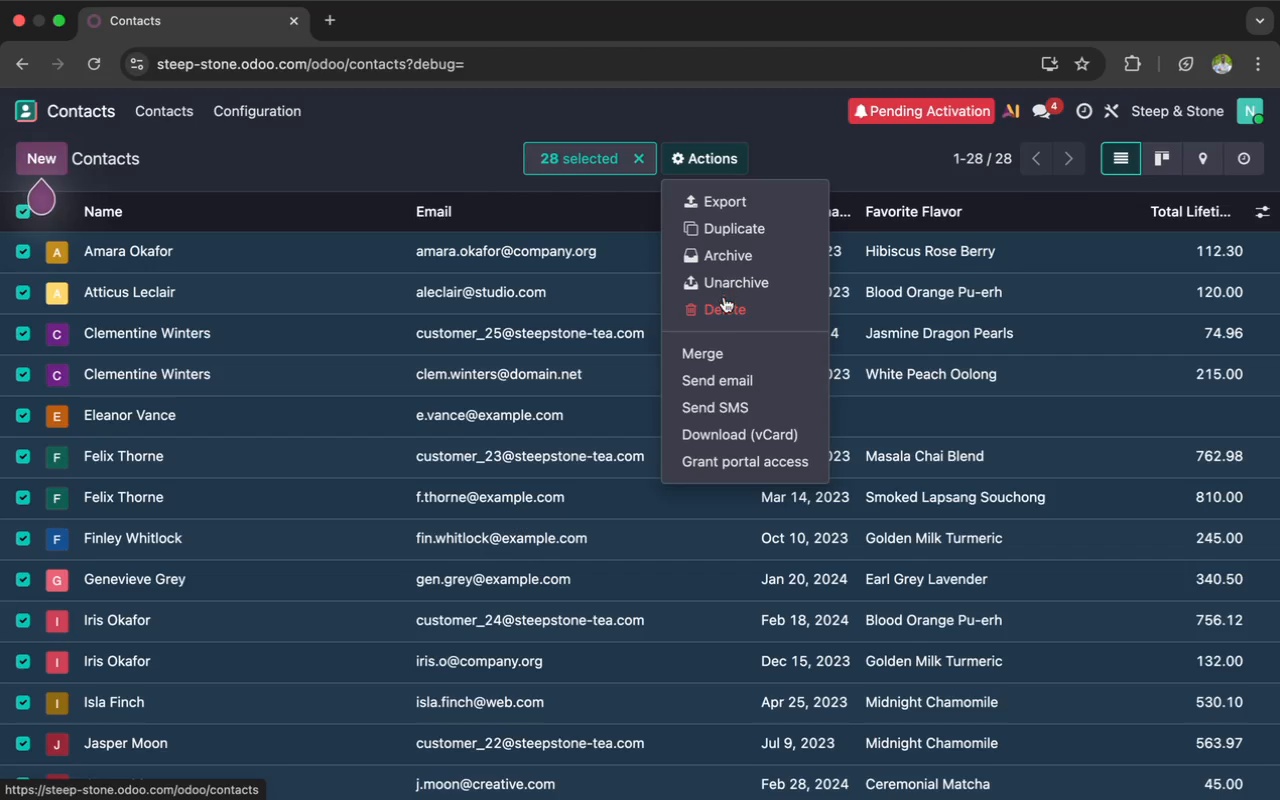 
left_click([724, 306])
 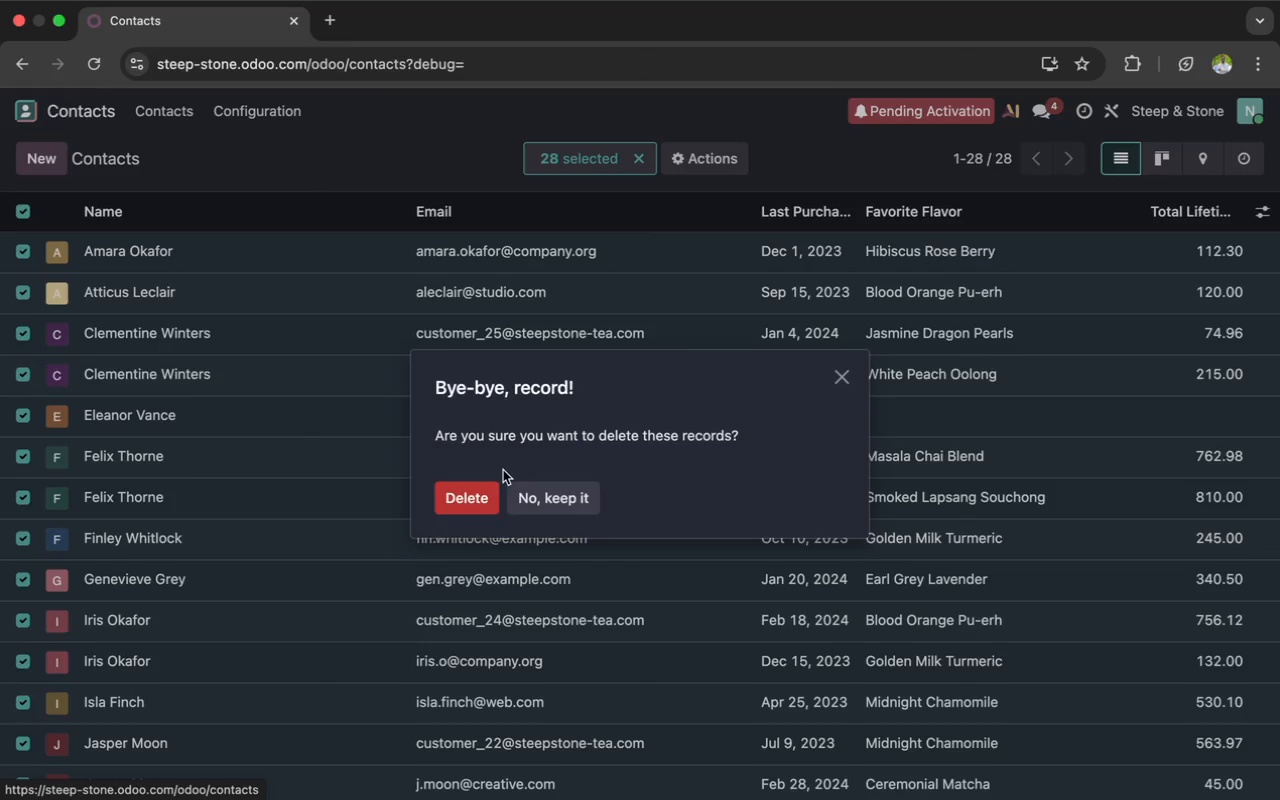 
left_click([469, 495])
 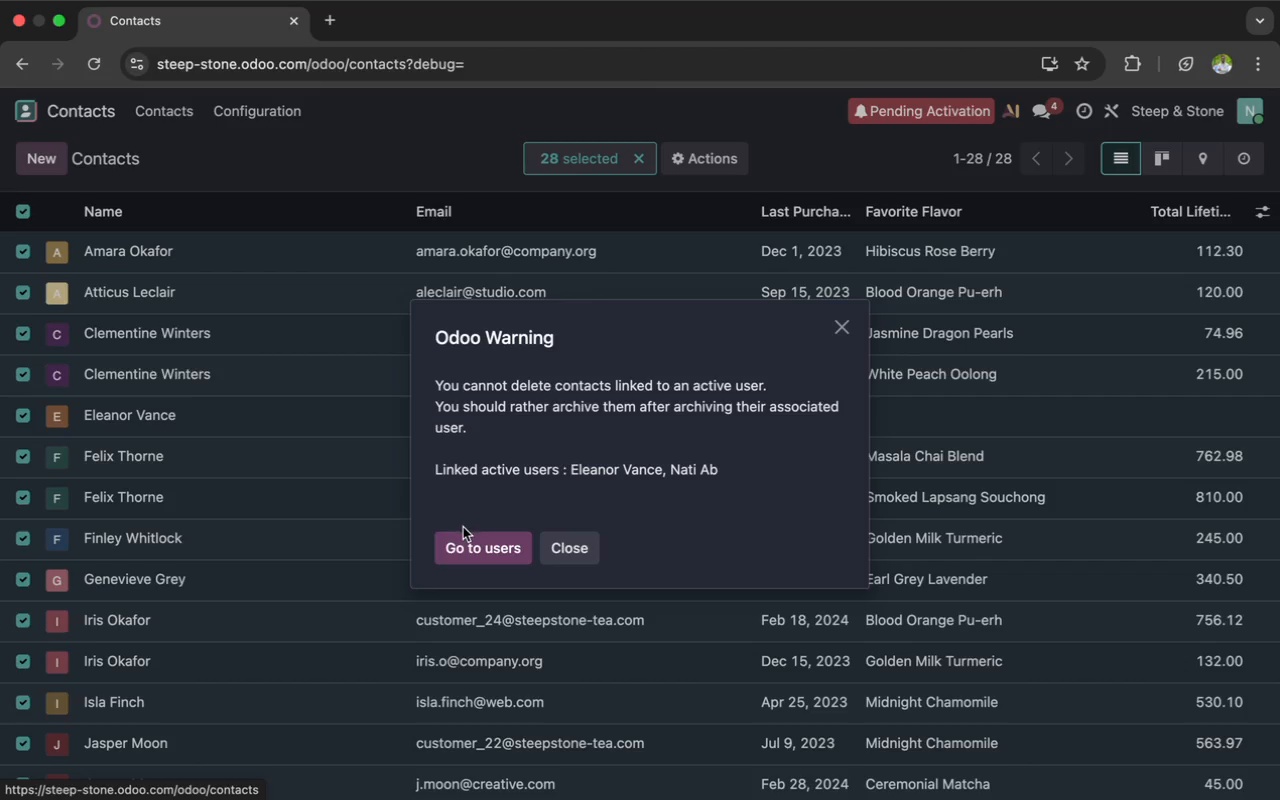 
wait(7.76)
 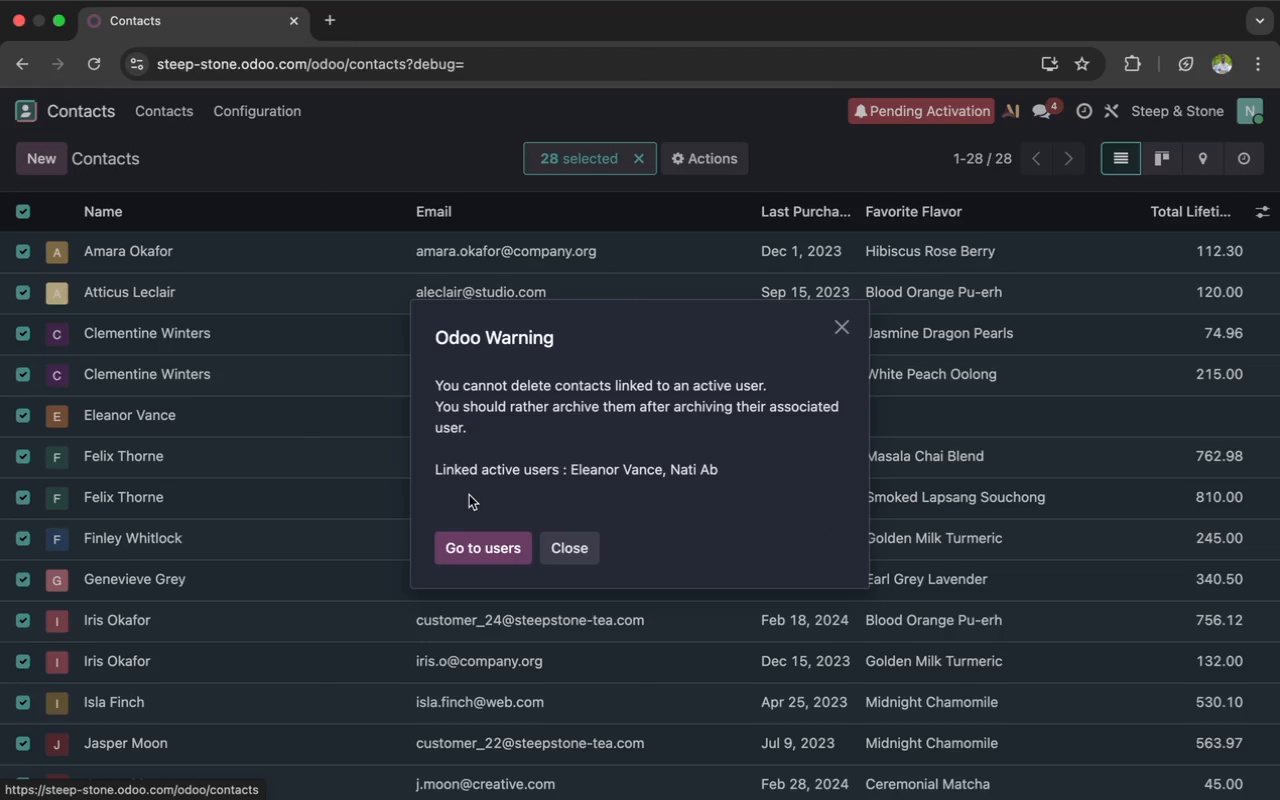 
left_click([560, 550])
 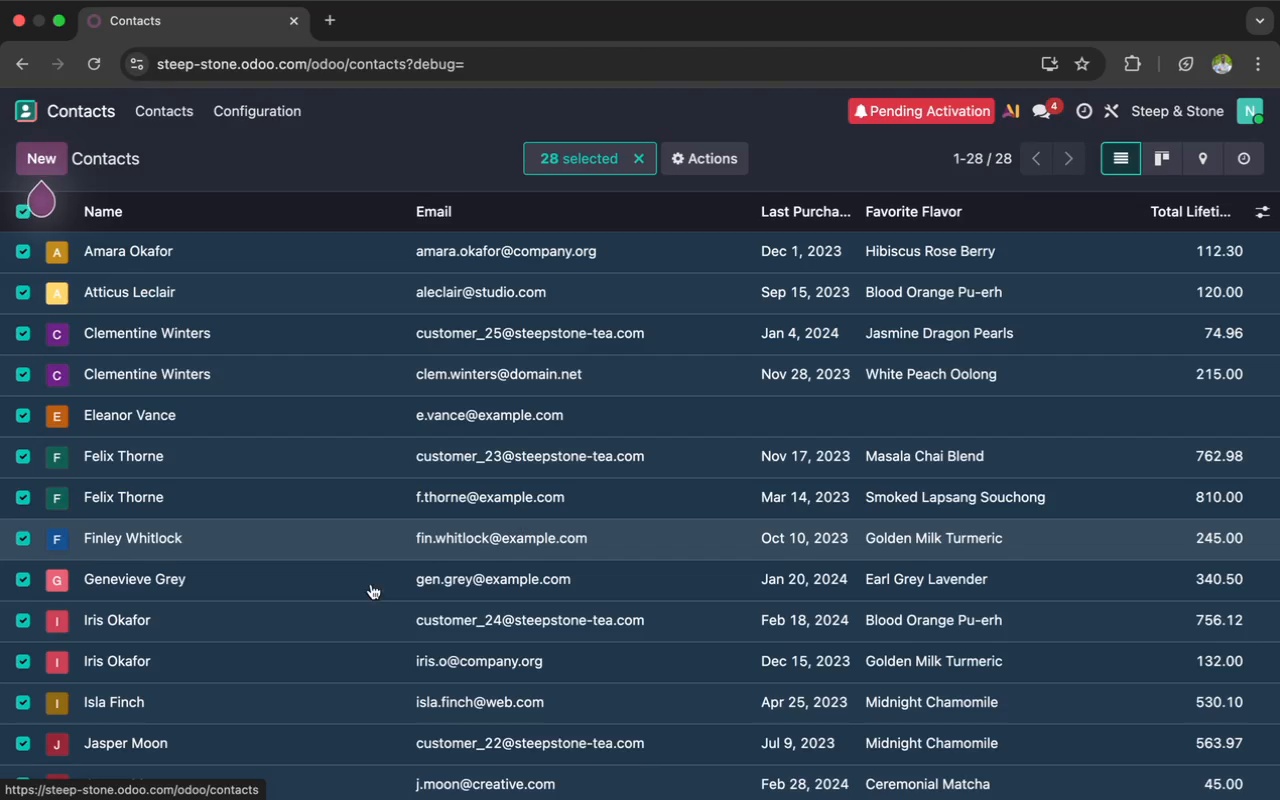 
scroll: coordinate [373, 580], scroll_direction: down, amount: 392.0
 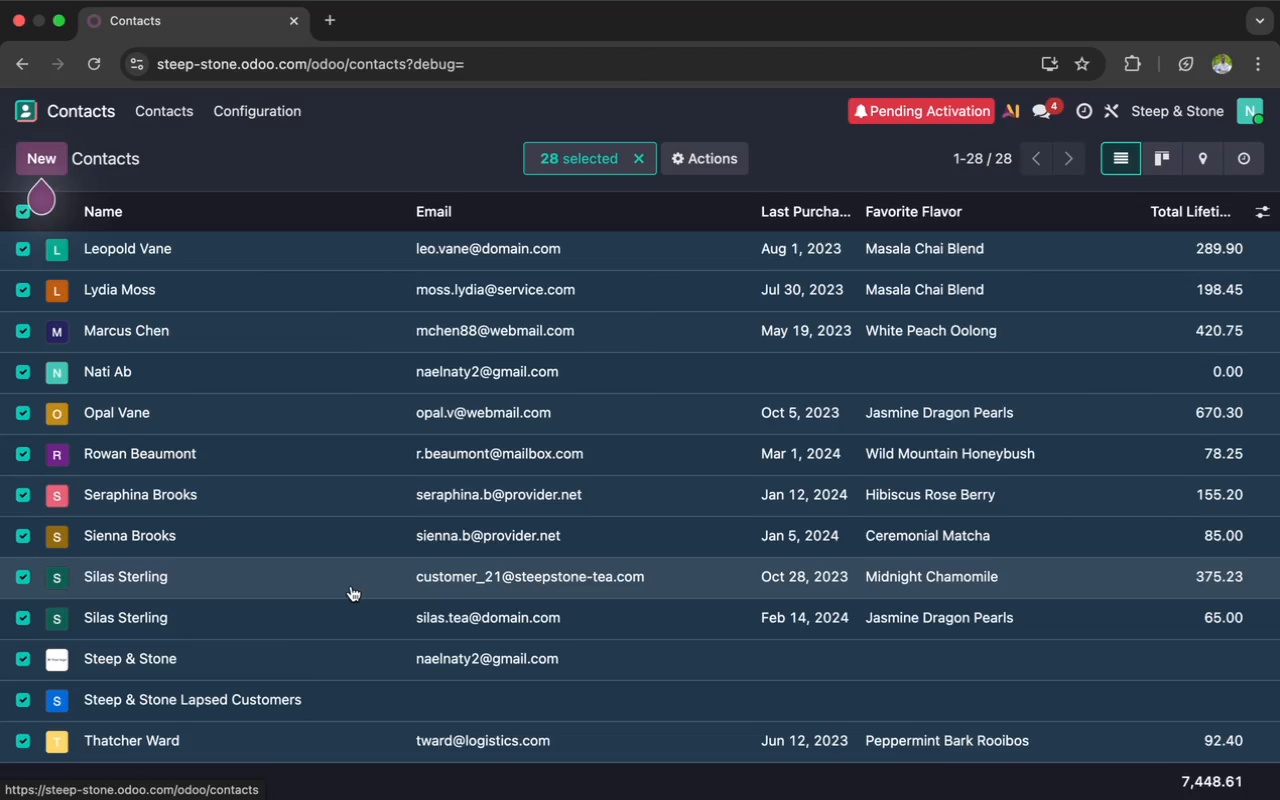 
mouse_move([322, 599])
 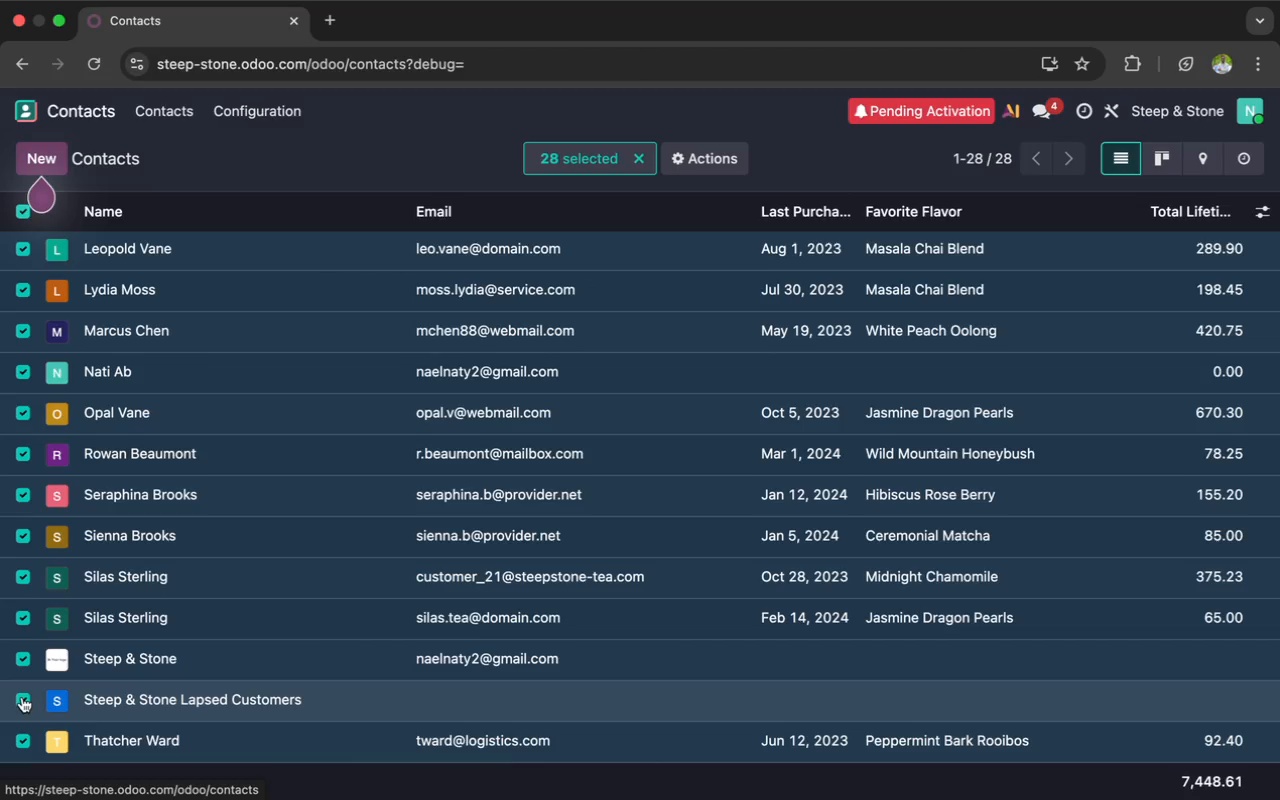 
scroll: coordinate [365, 677], scroll_direction: up, amount: 321.0
 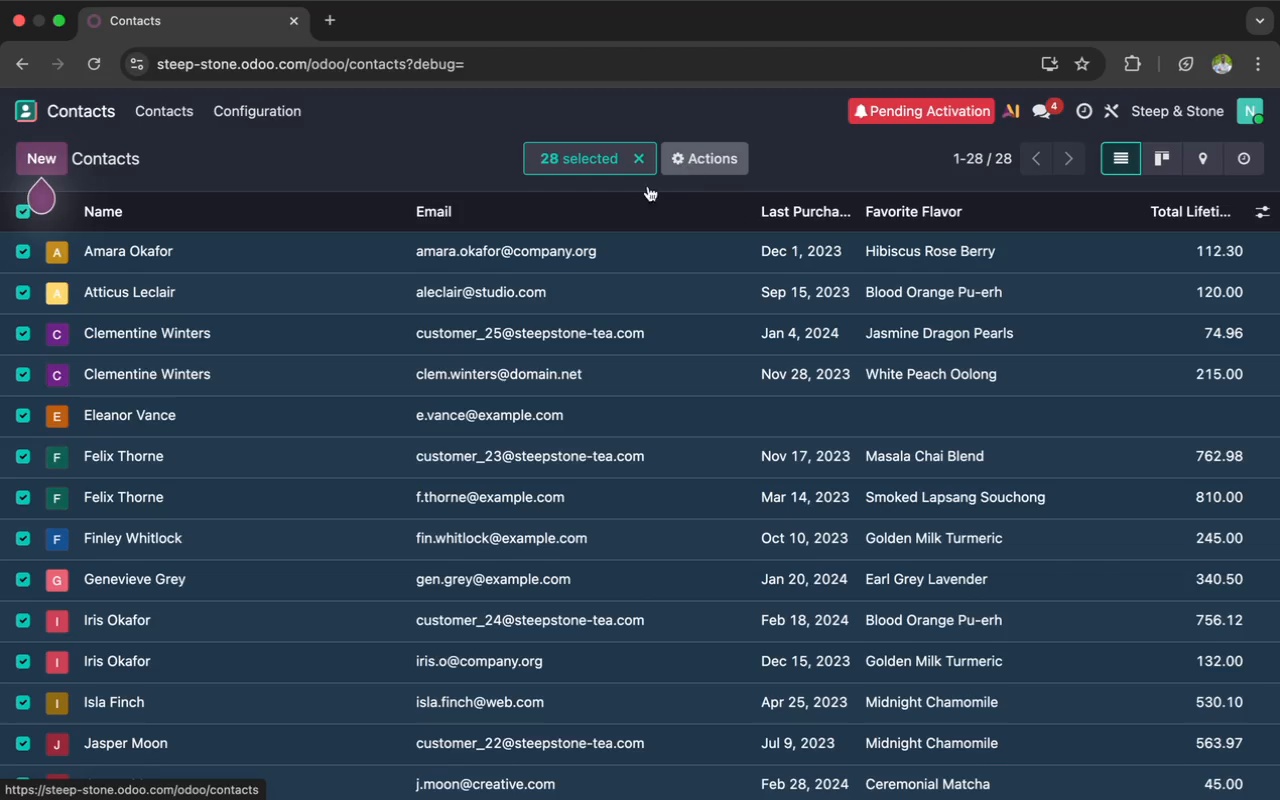 
scroll: coordinate [288, 444], scroll_direction: down, amount: 34.0
 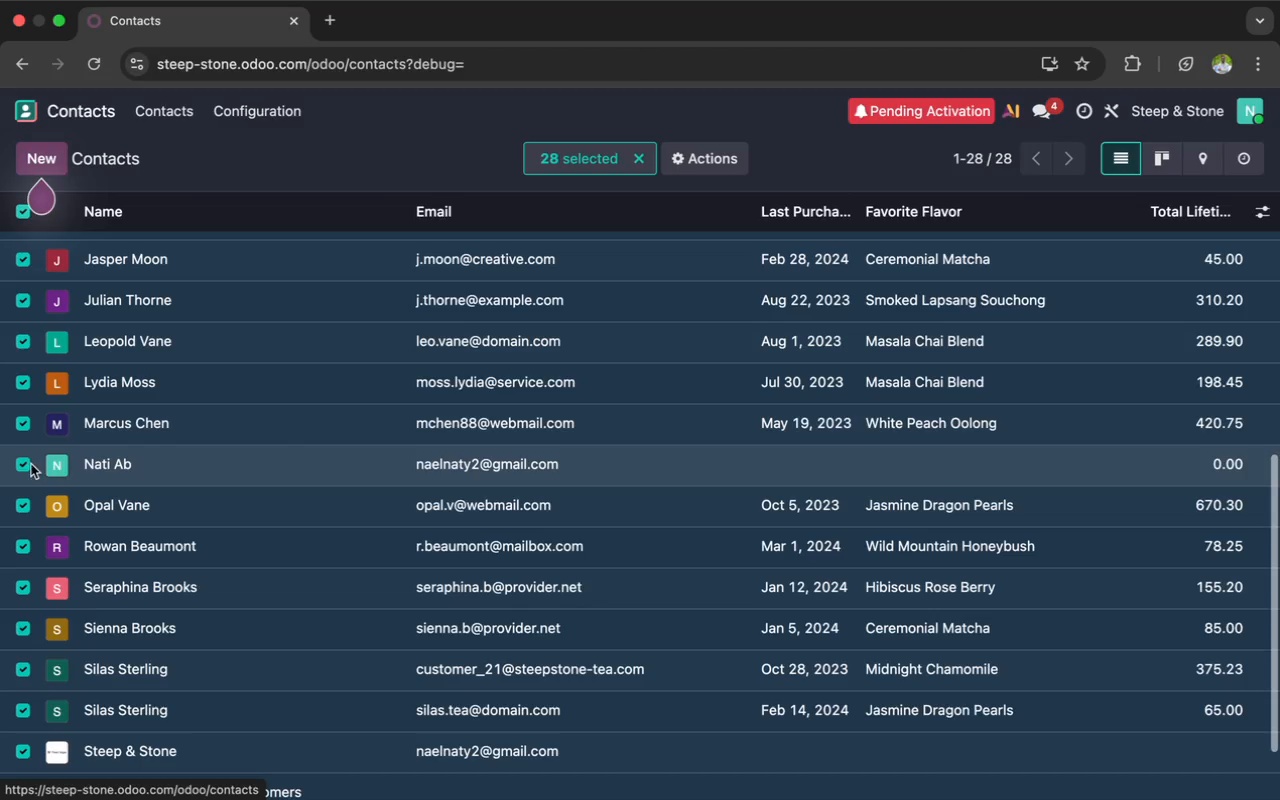 
left_click([21, 463])
 